 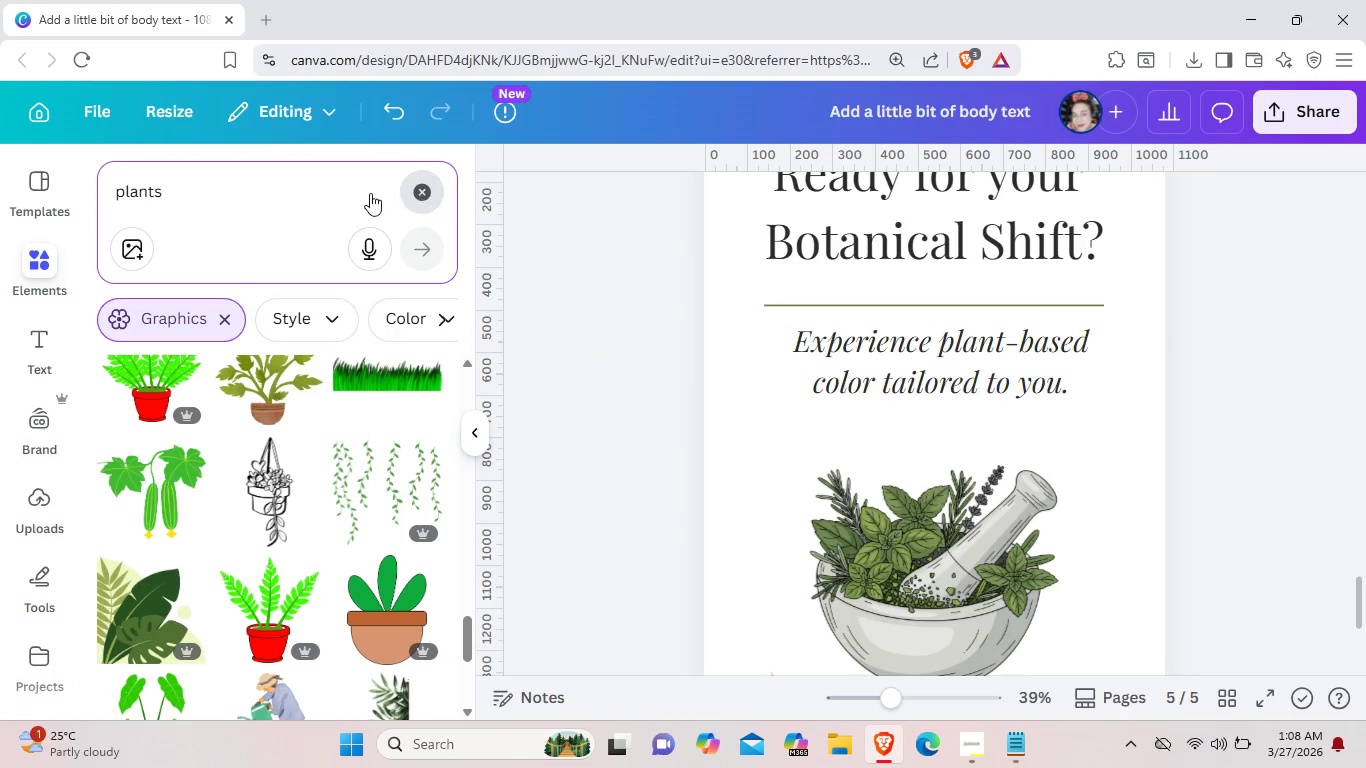 
mouse_move([292, 221])
 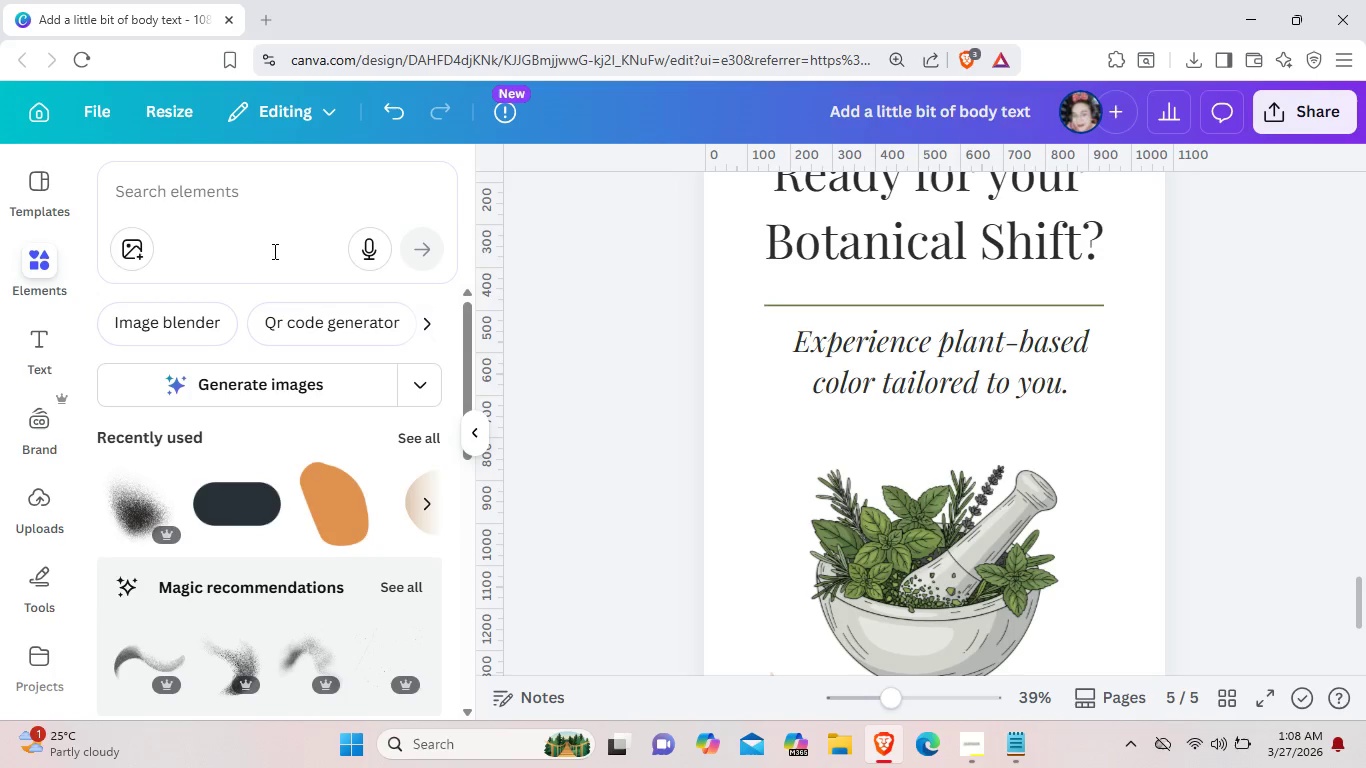 
left_click([271, 203])
 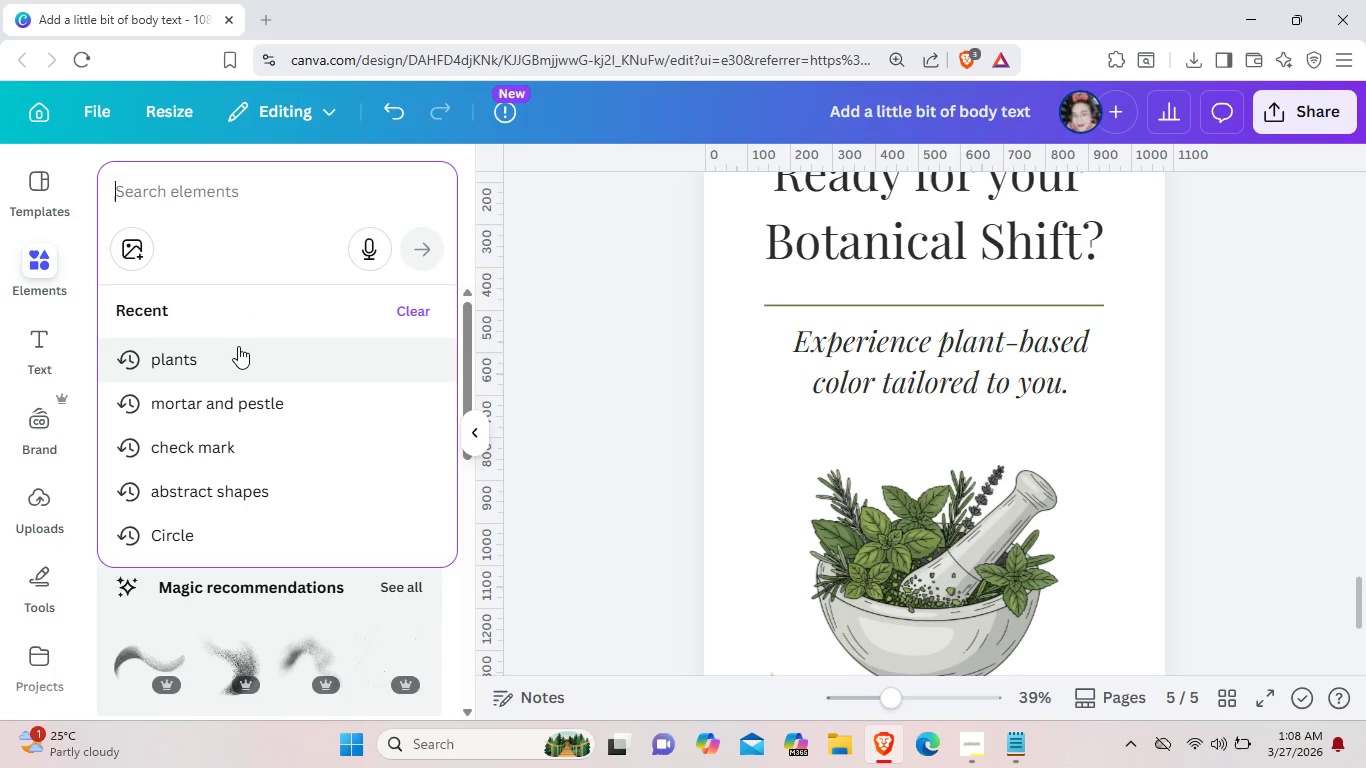 
left_click([237, 392])
 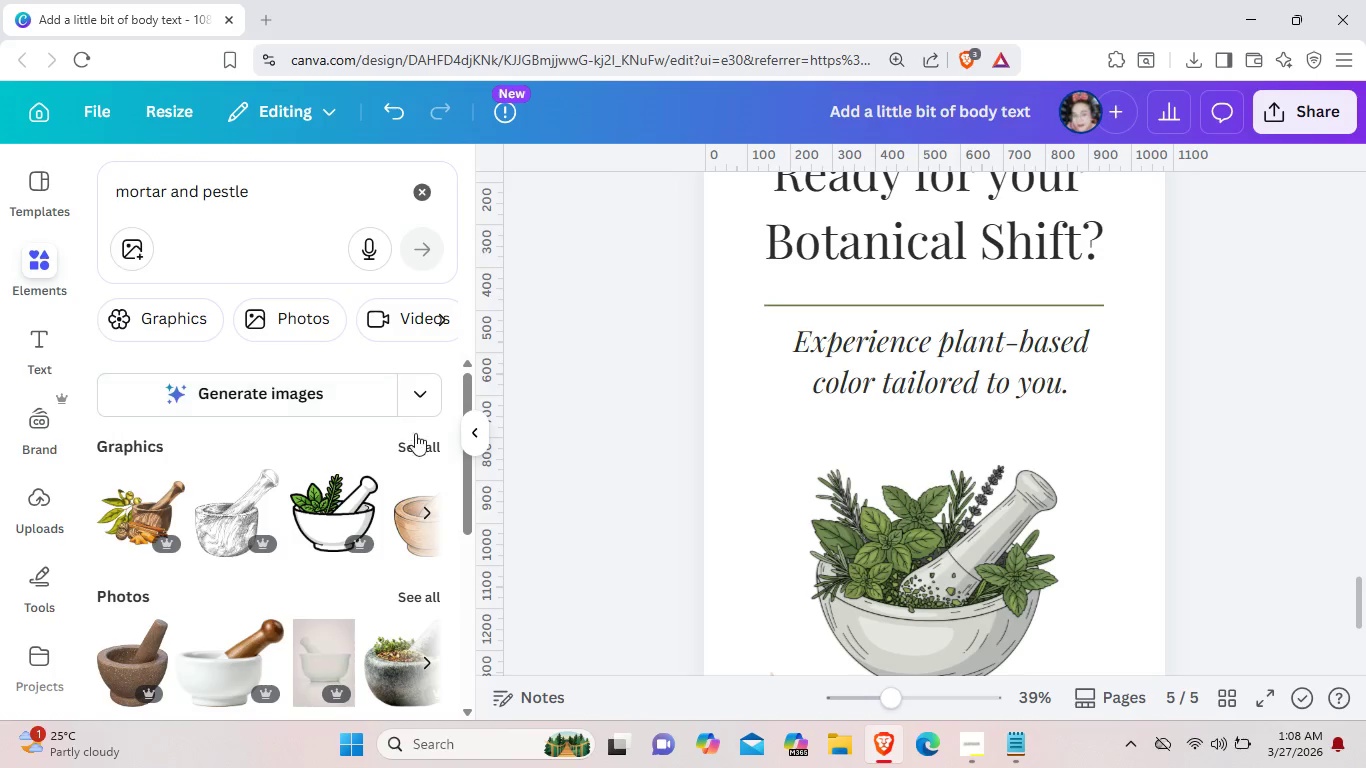 
left_click([417, 438])
 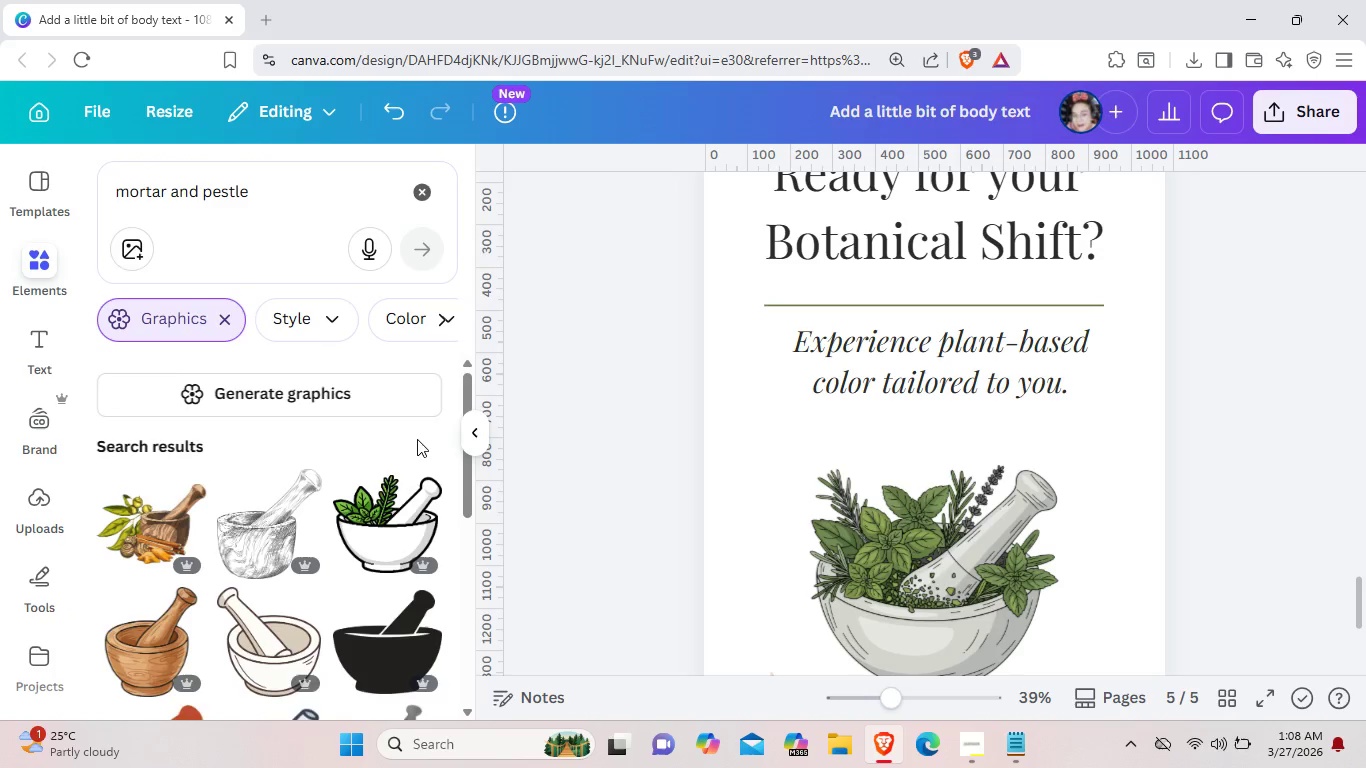 
scroll: coordinate [417, 439], scroll_direction: down, amount: 4.0
 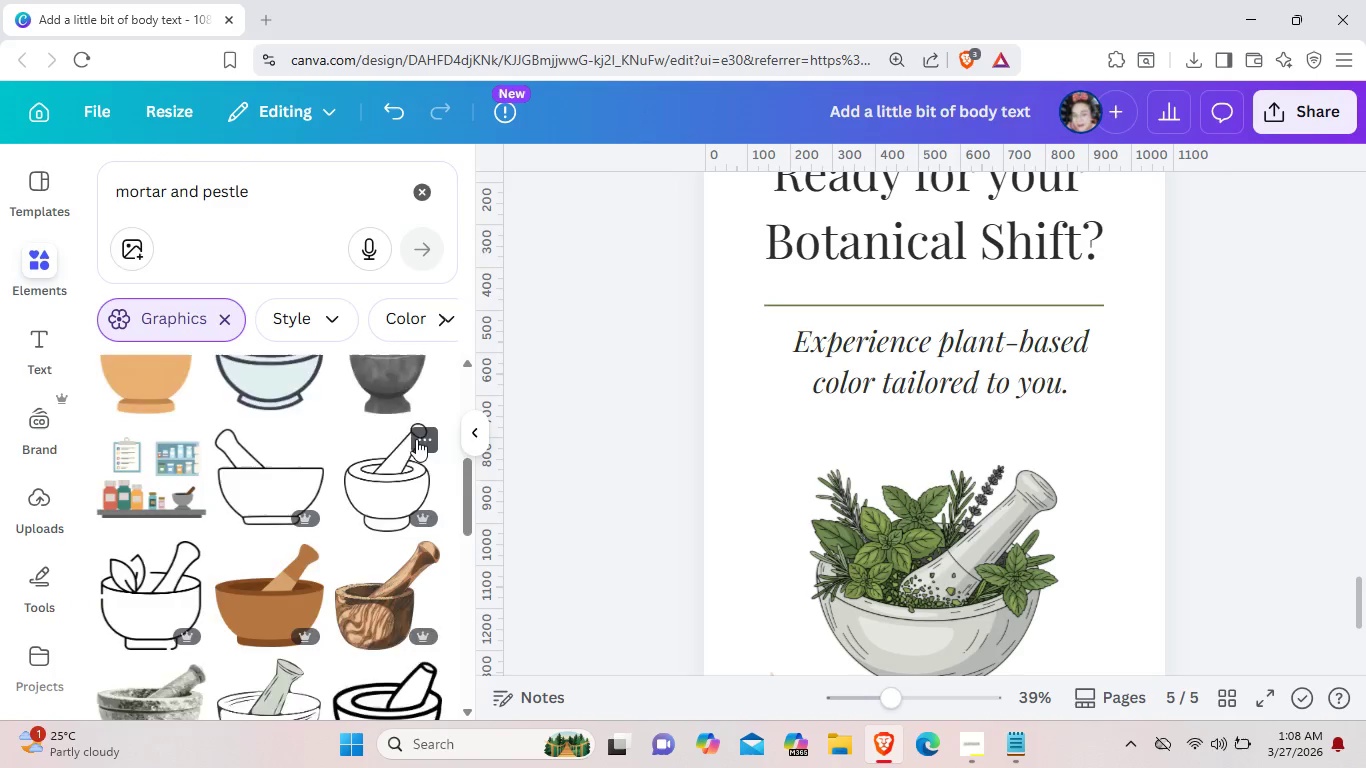 
scroll: coordinate [416, 439], scroll_direction: none, amount: 0.0
 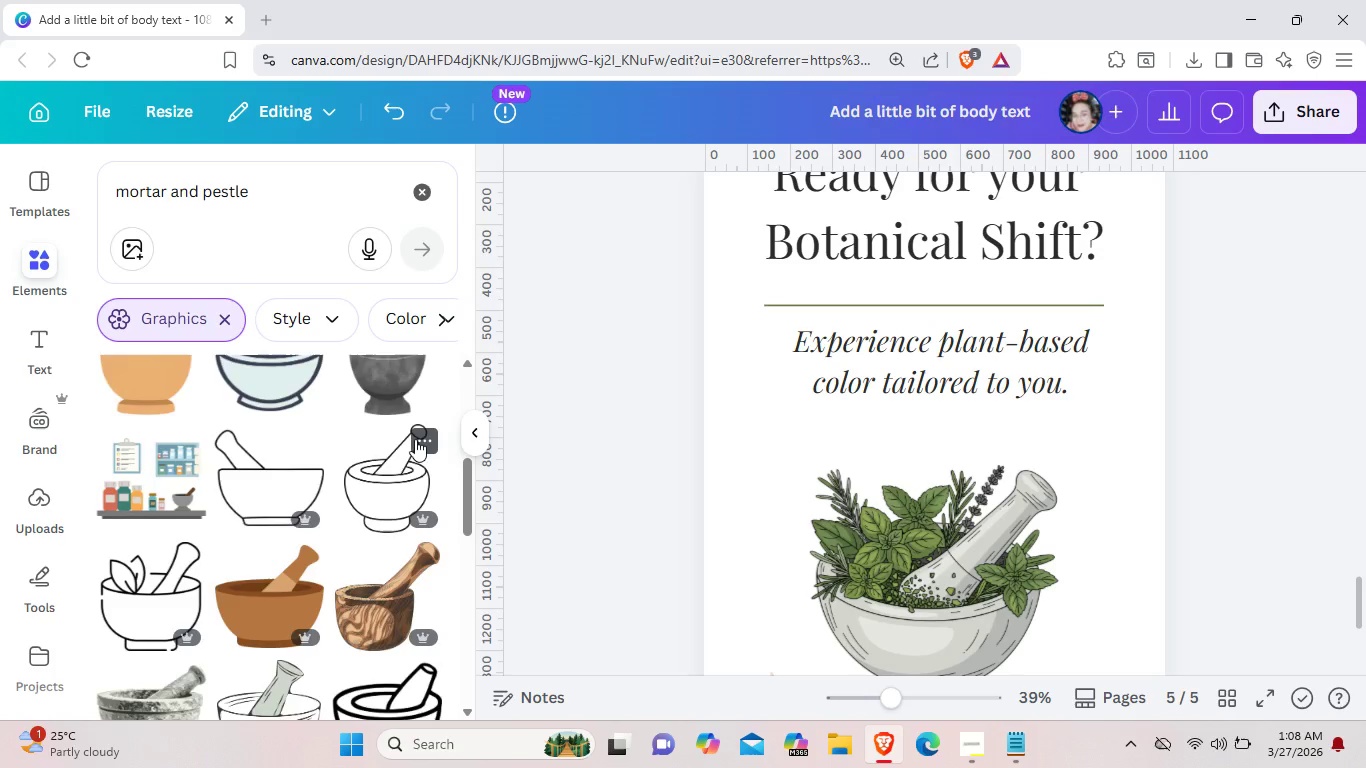 
scroll: coordinate [415, 421], scroll_direction: down, amount: 11.0
 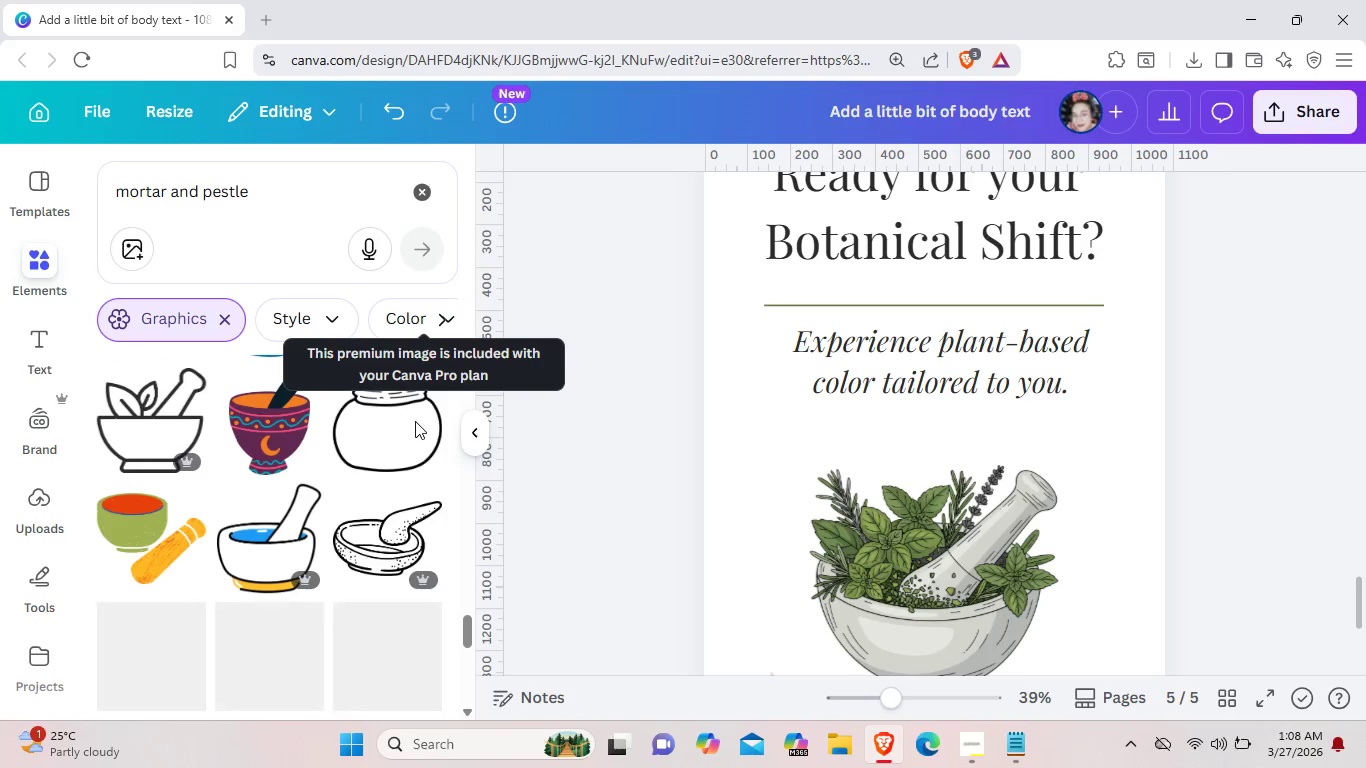 
scroll: coordinate [415, 421], scroll_direction: down, amount: 3.0
 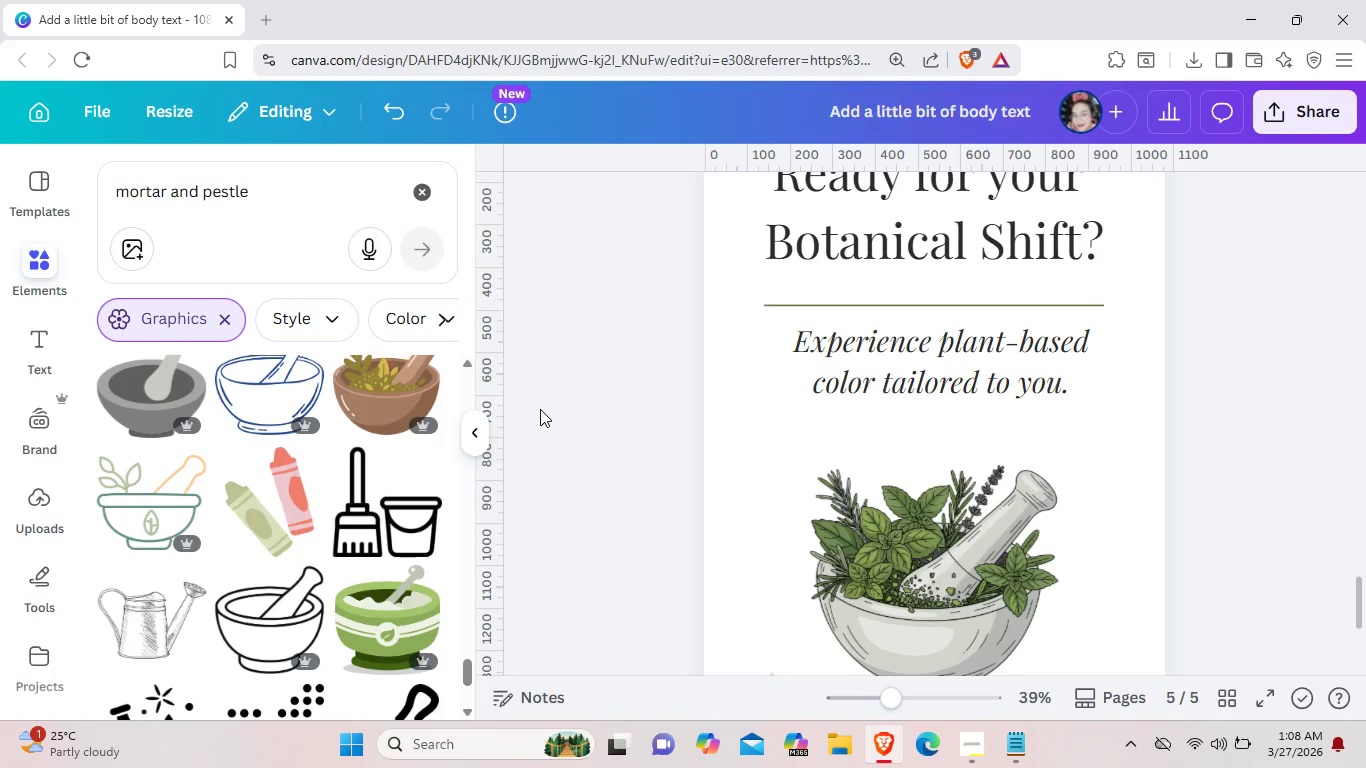 
wait(6.17)
 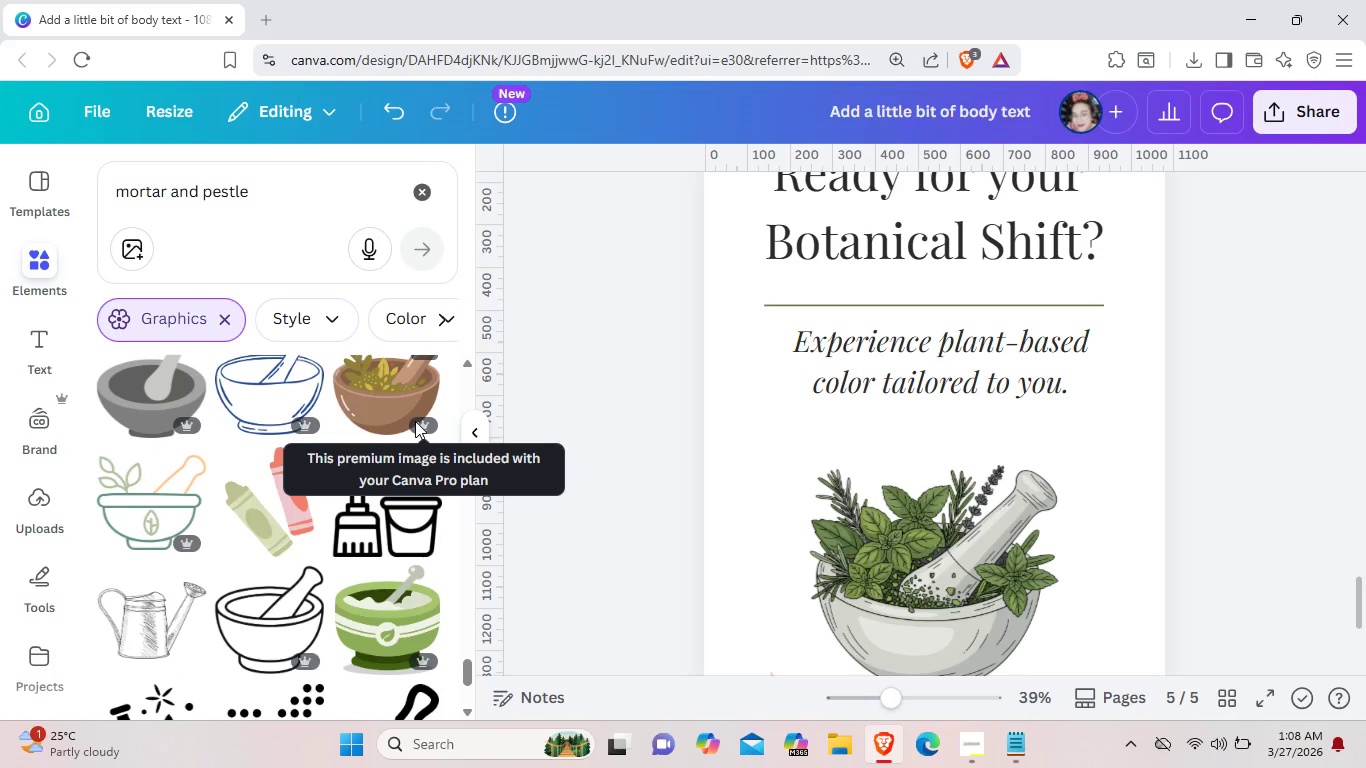 
scroll: coordinate [335, 486], scroll_direction: down, amount: 4.0
 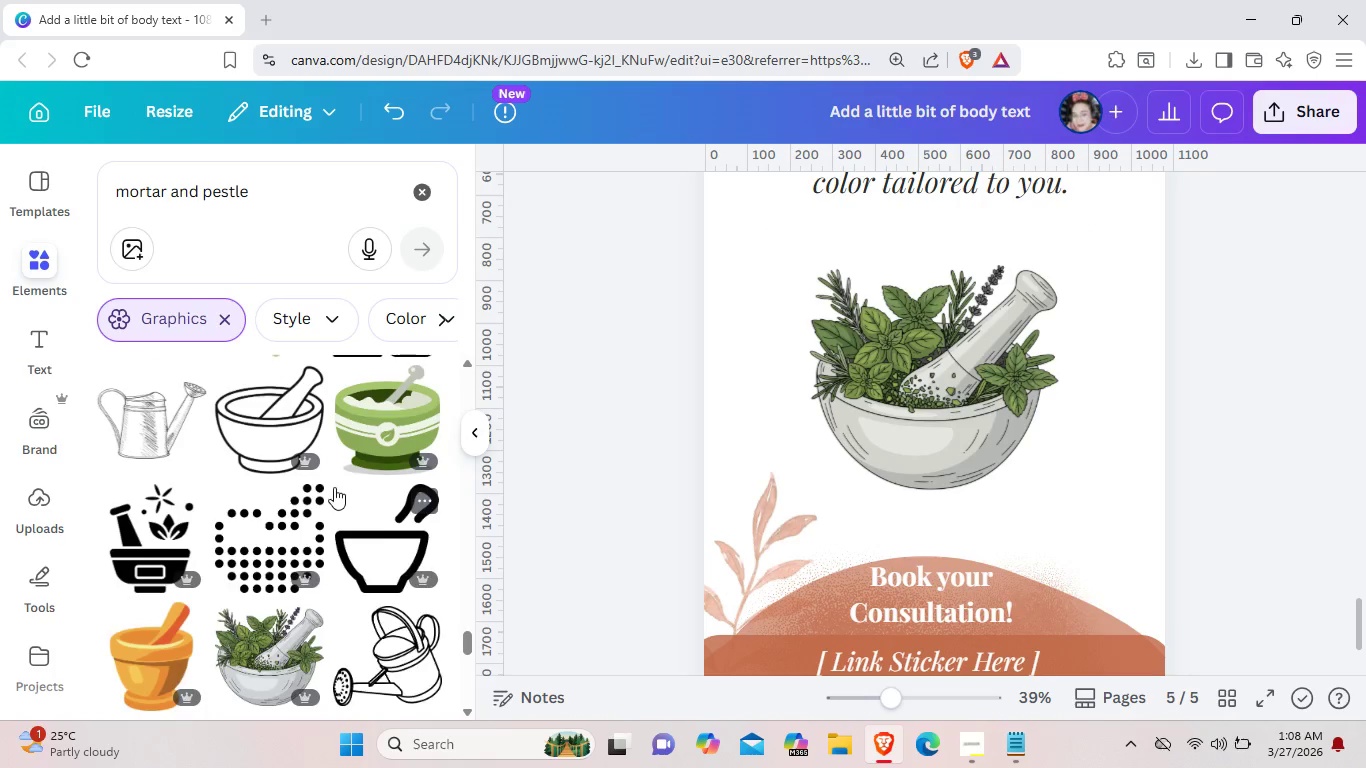 
scroll: coordinate [334, 487], scroll_direction: up, amount: 1.0
 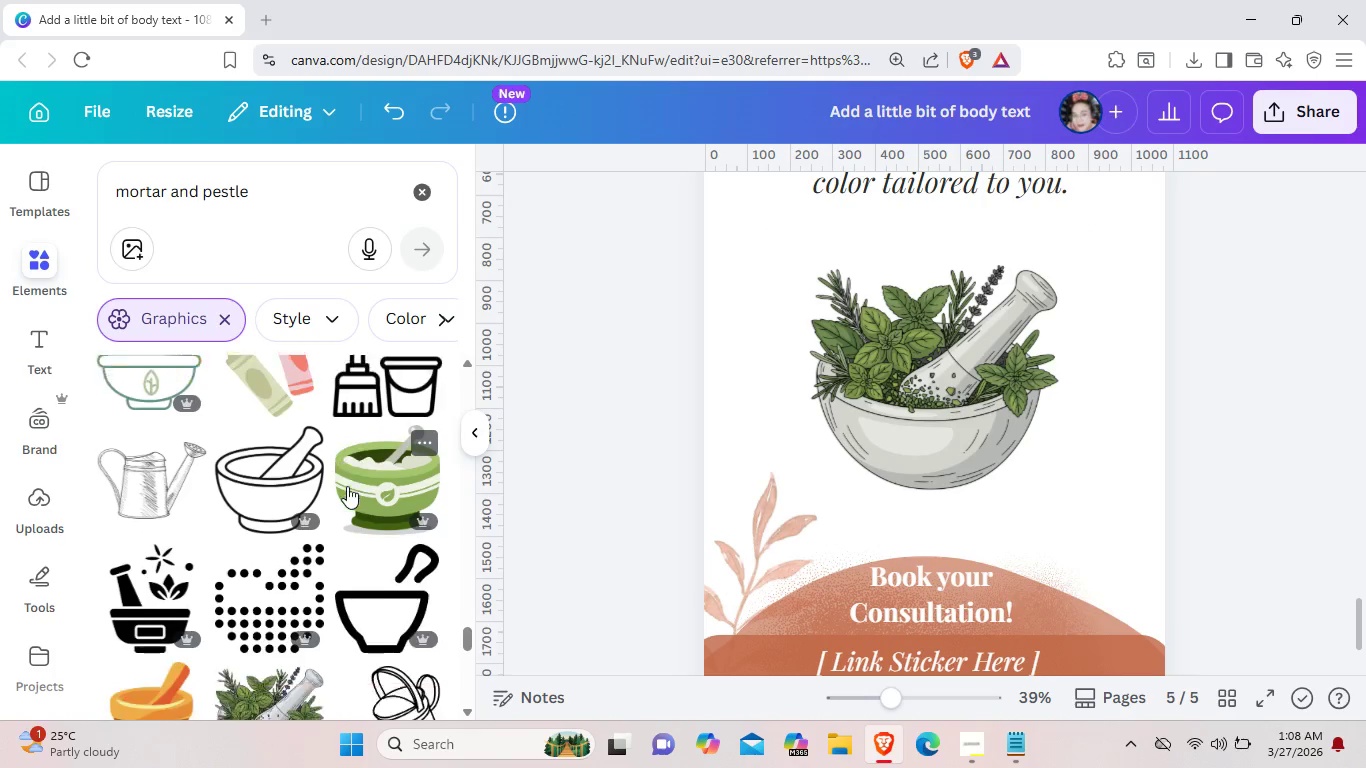 
scroll: coordinate [354, 484], scroll_direction: down, amount: 6.0
 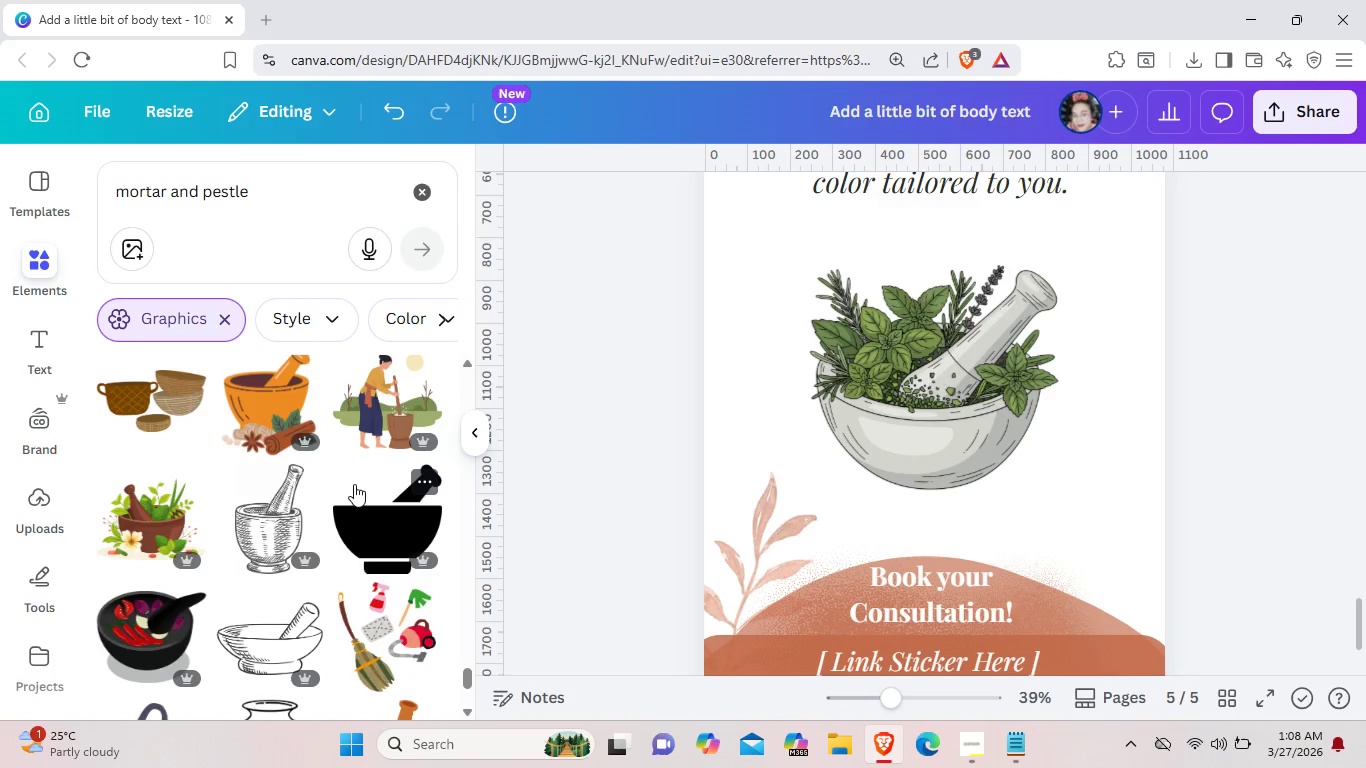 
scroll: coordinate [356, 488], scroll_direction: down, amount: 9.0
 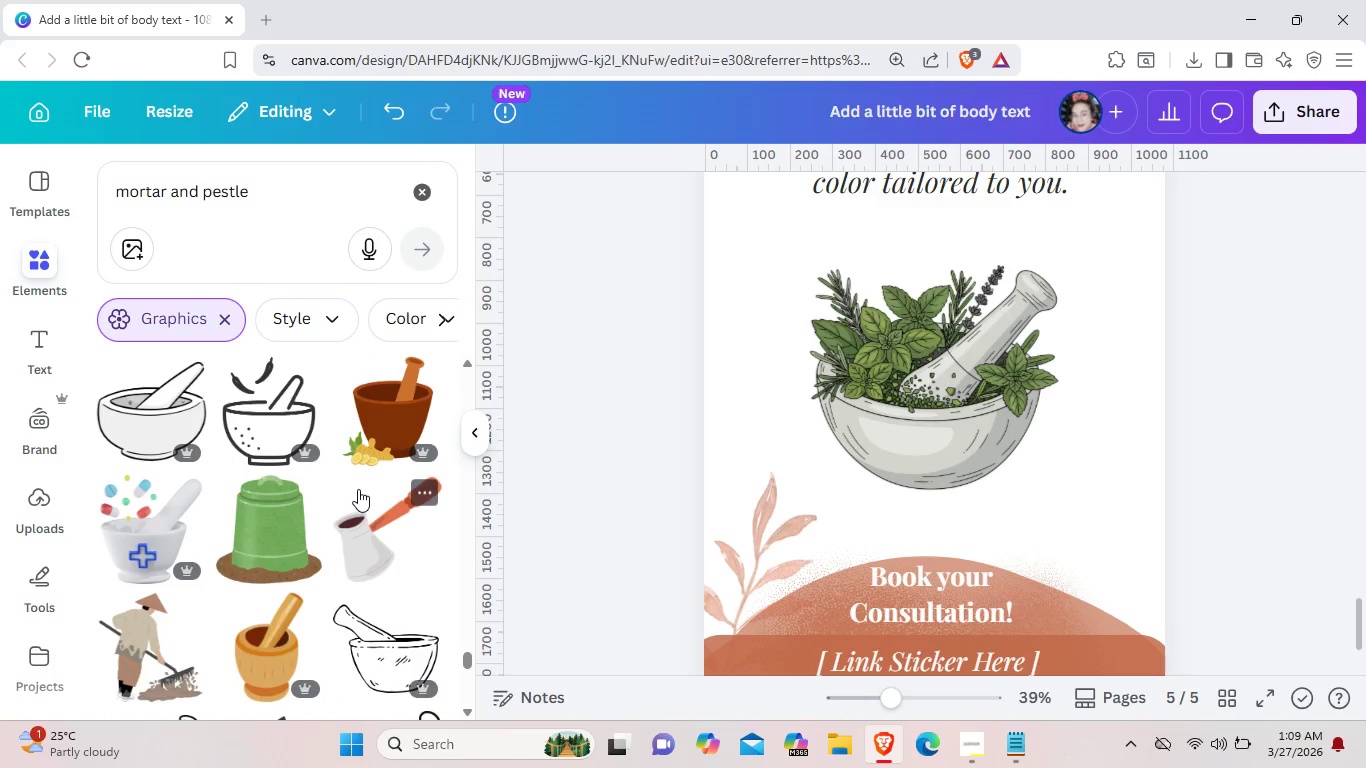 
scroll: coordinate [378, 485], scroll_direction: down, amount: 9.0
 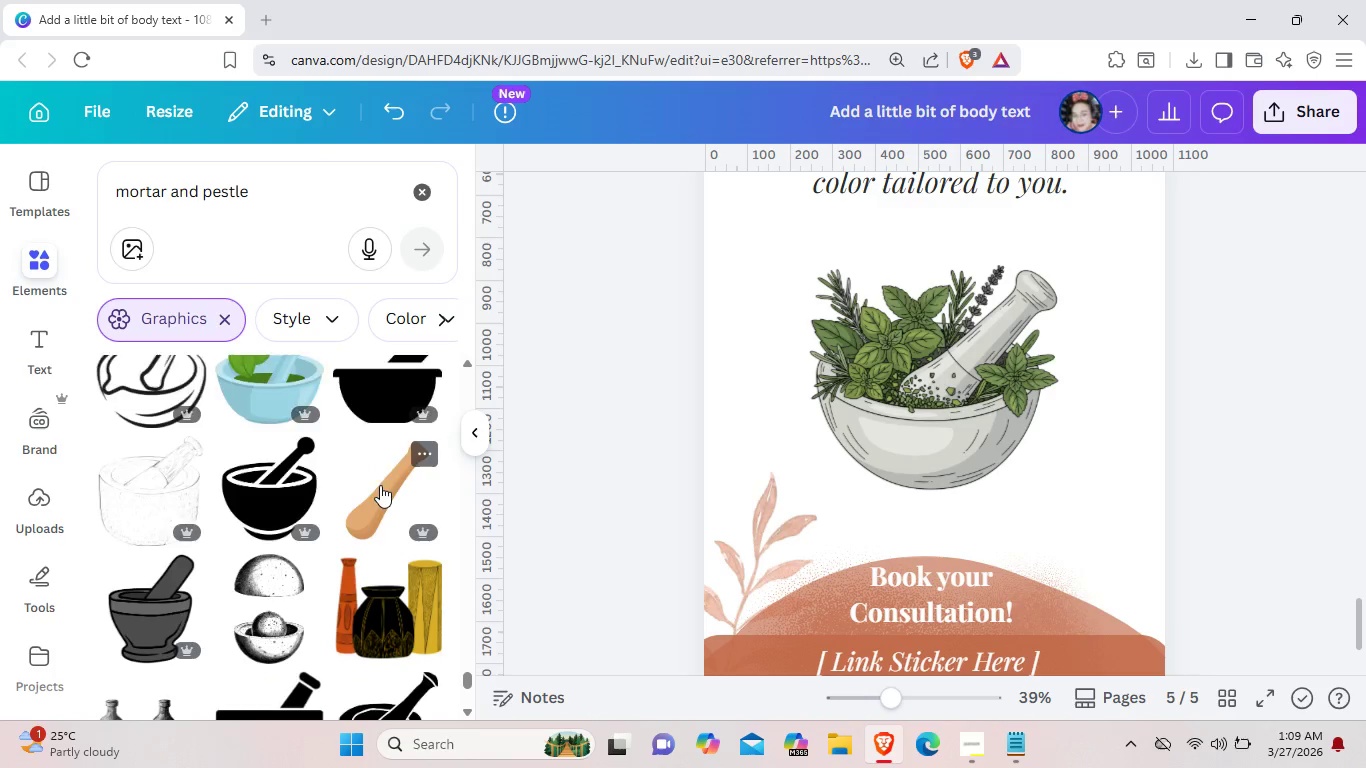 
scroll: coordinate [378, 493], scroll_direction: down, amount: 11.0
 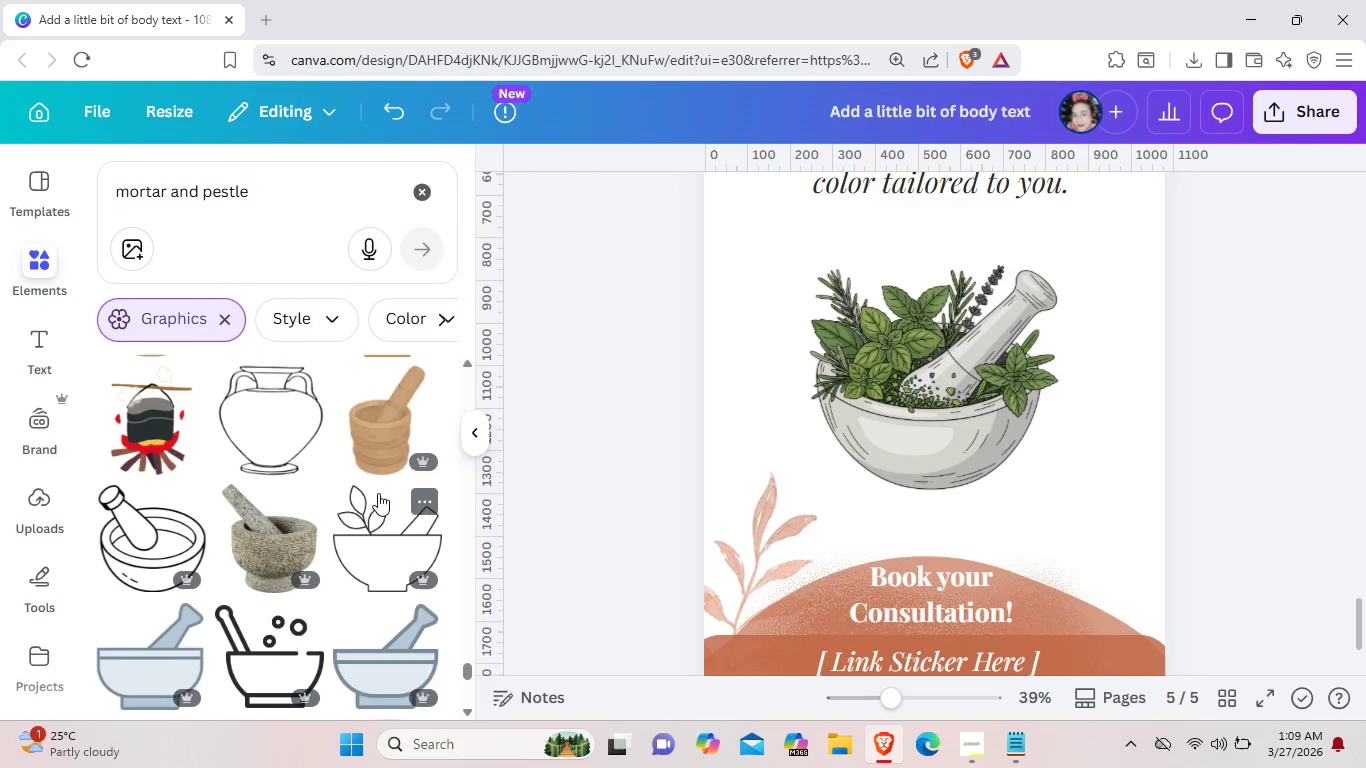 
scroll: coordinate [385, 502], scroll_direction: down, amount: 7.0
 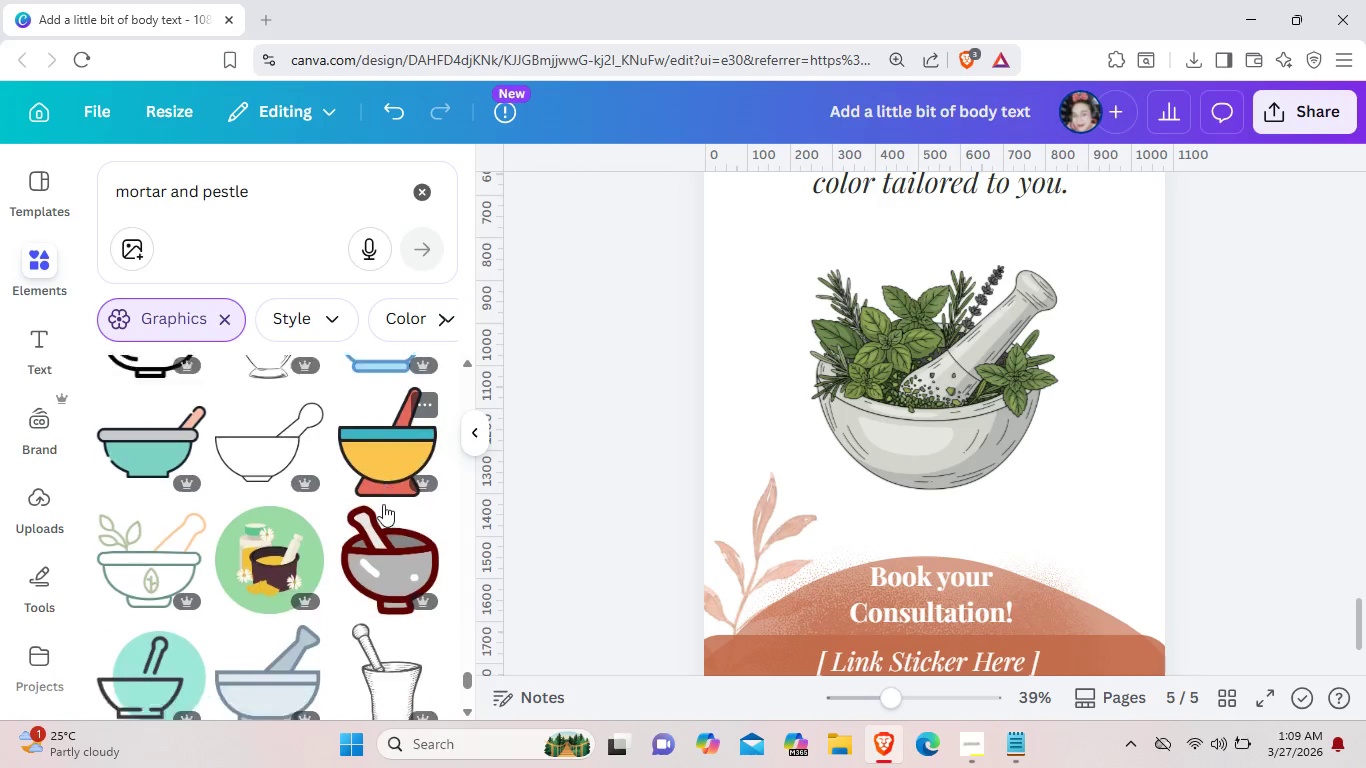 
scroll: coordinate [383, 504], scroll_direction: down, amount: 2.0
 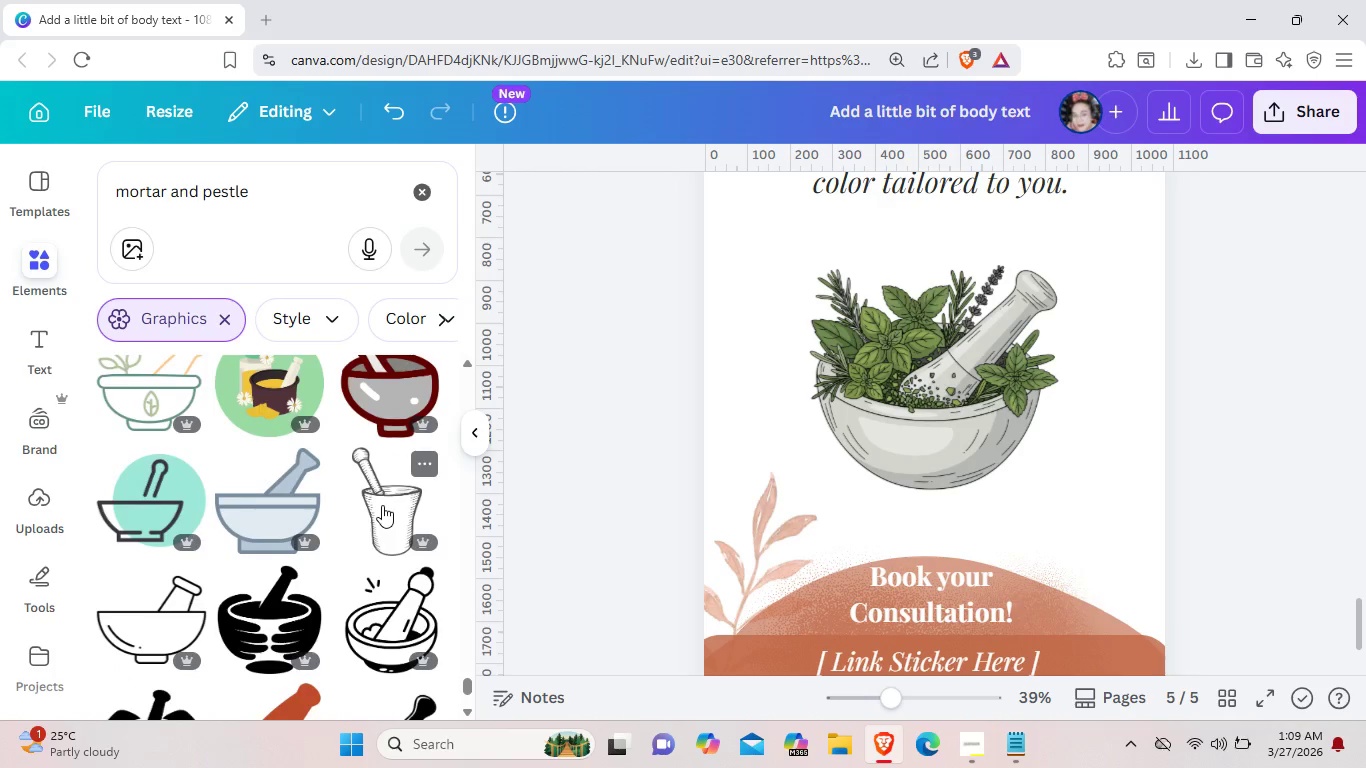 
scroll: coordinate [382, 505], scroll_direction: up, amount: 1.0
 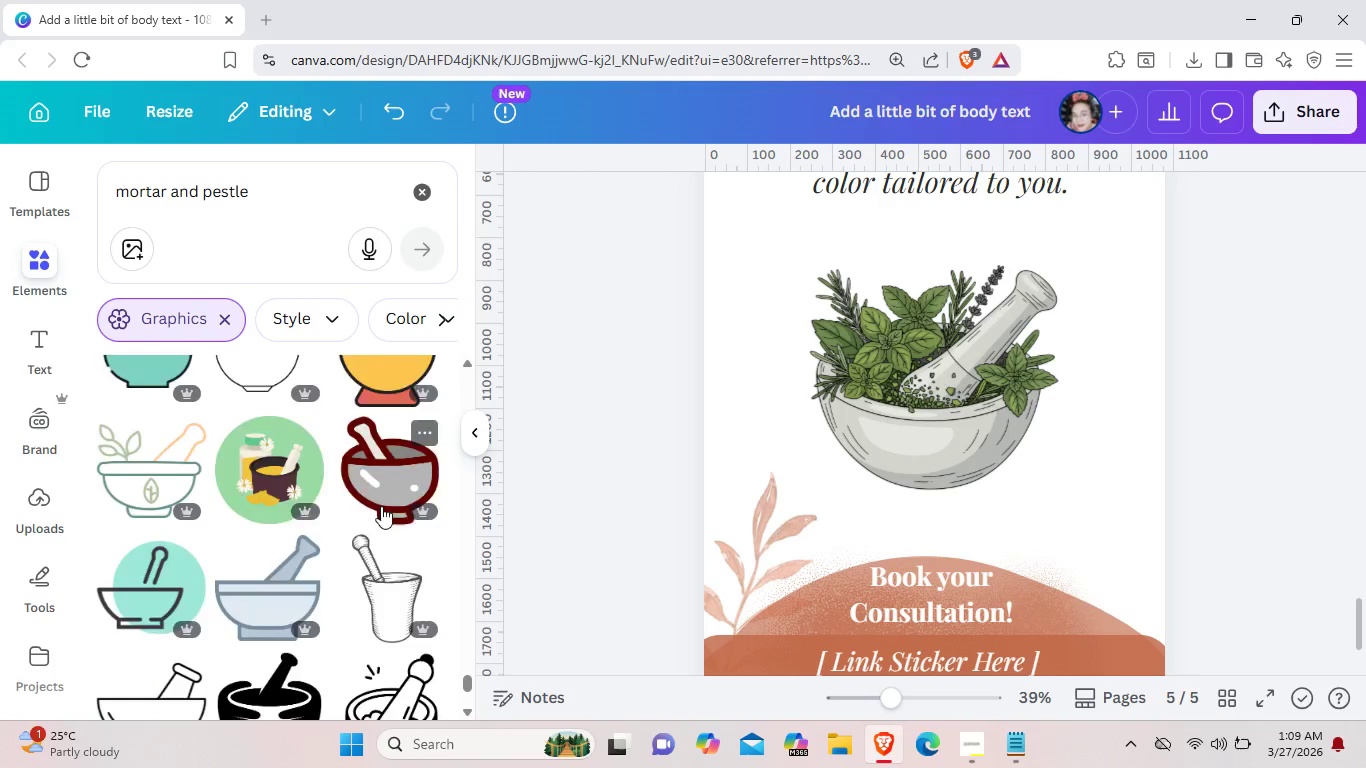 
scroll: coordinate [380, 511], scroll_direction: down, amount: 9.0
 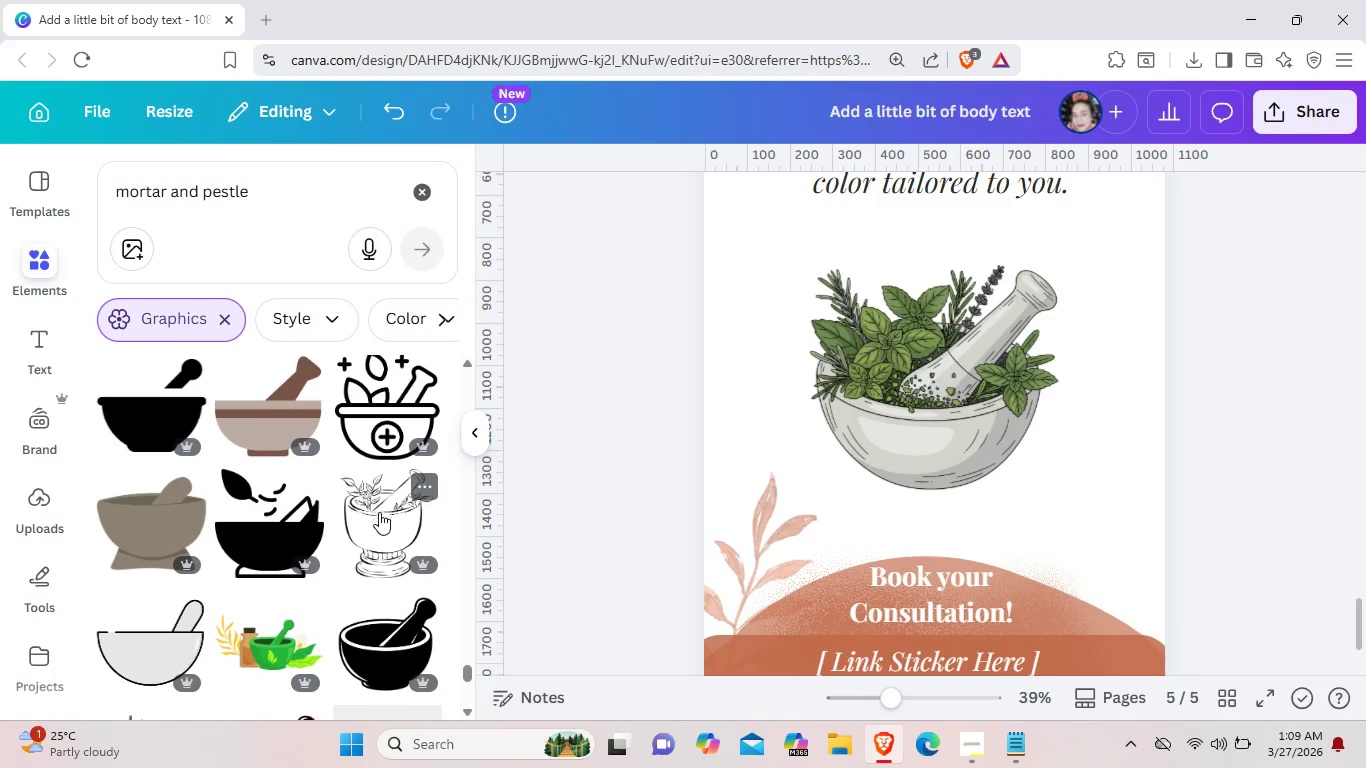 
scroll: coordinate [378, 514], scroll_direction: down, amount: 10.0
 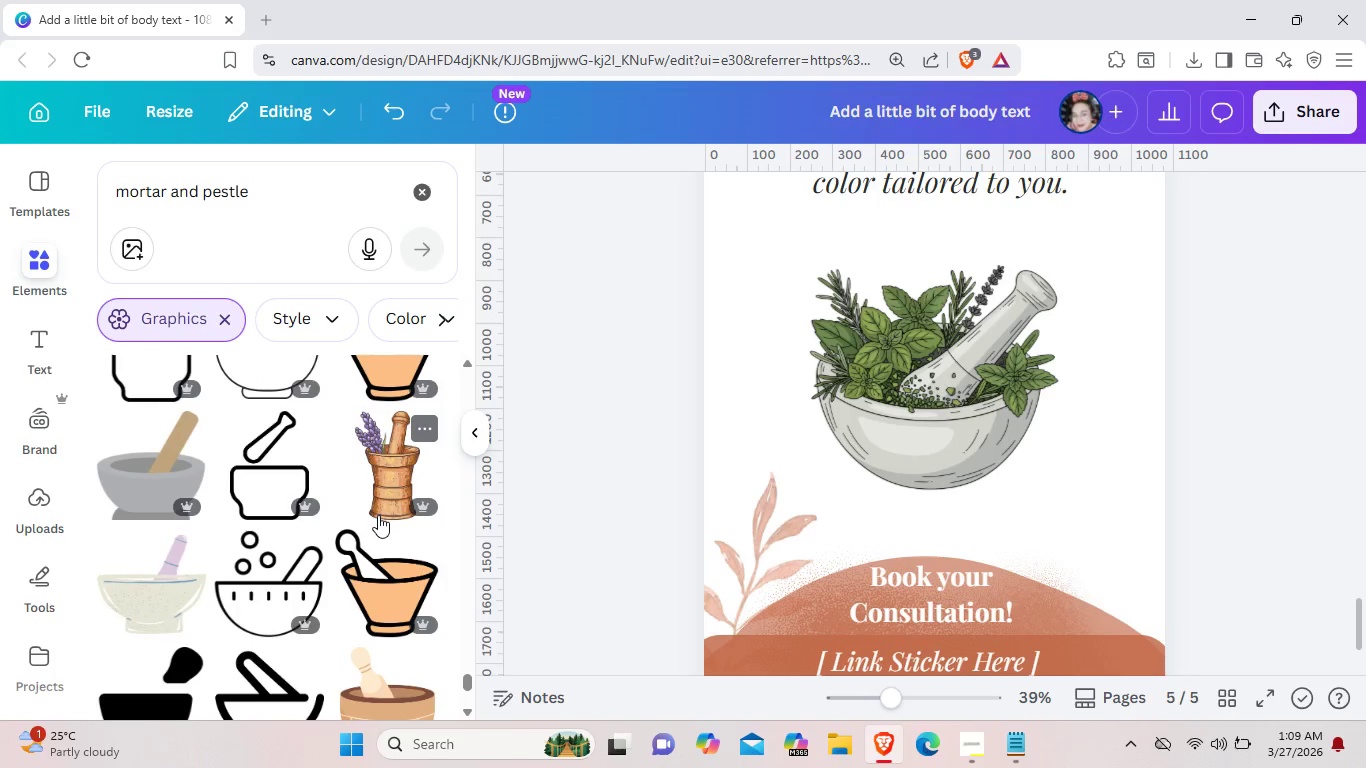 
scroll: coordinate [377, 516], scroll_direction: down, amount: 2.0
 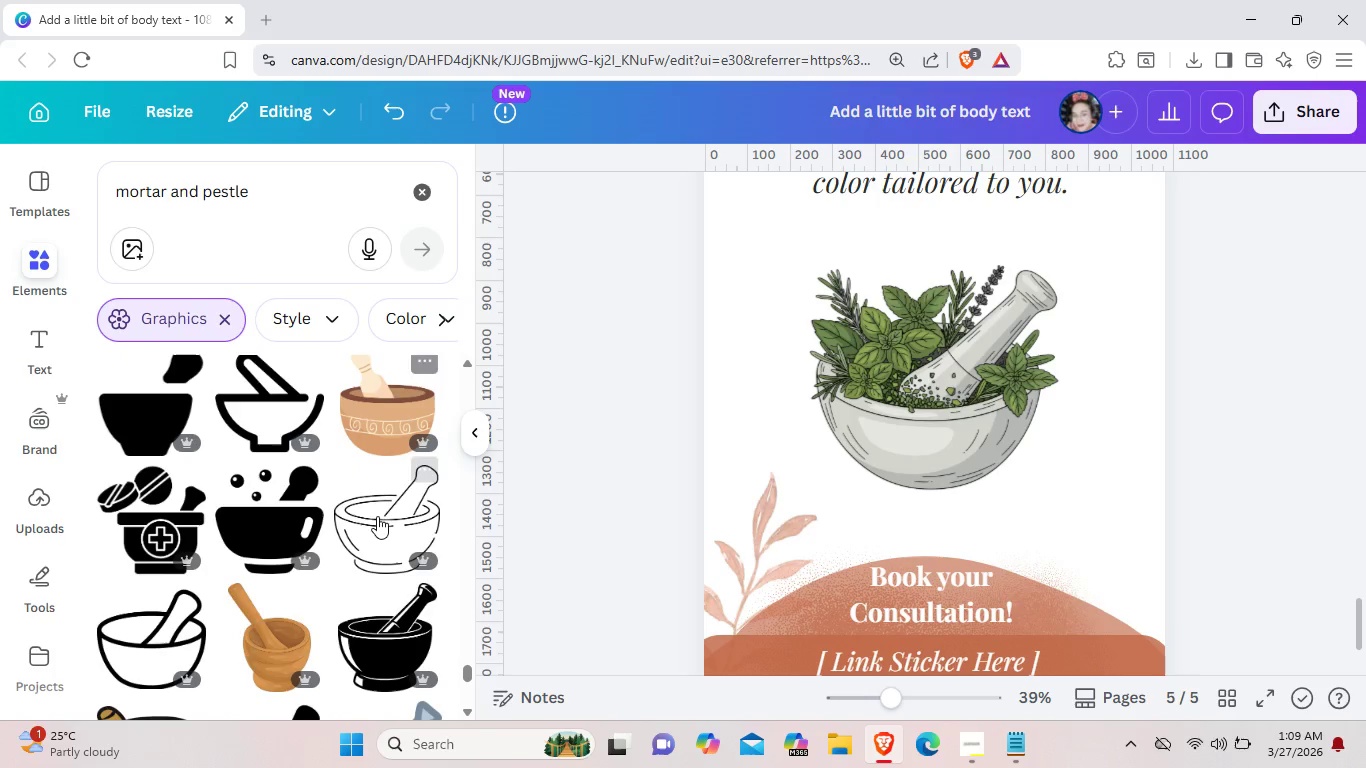 
scroll: coordinate [377, 516], scroll_direction: up, amount: 2.0
 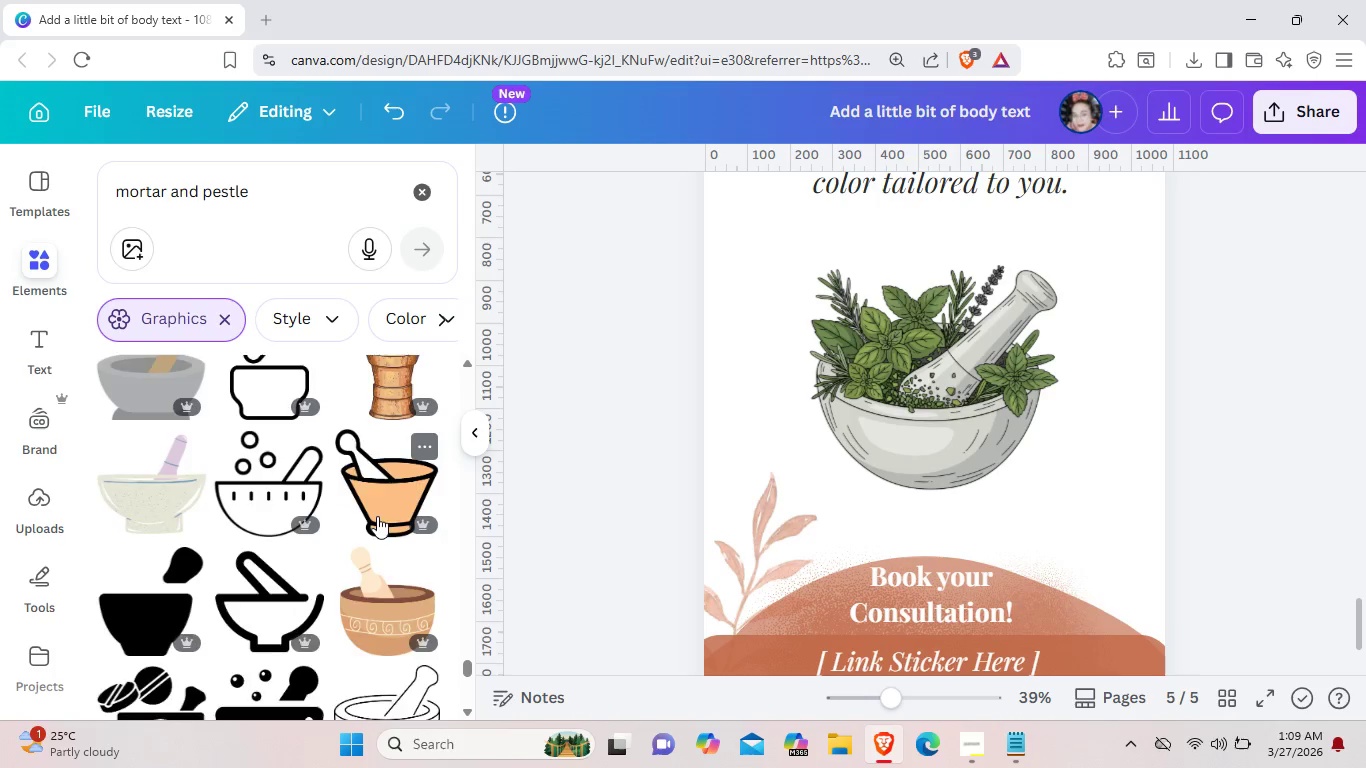 
scroll: coordinate [381, 503], scroll_direction: down, amount: 15.0
 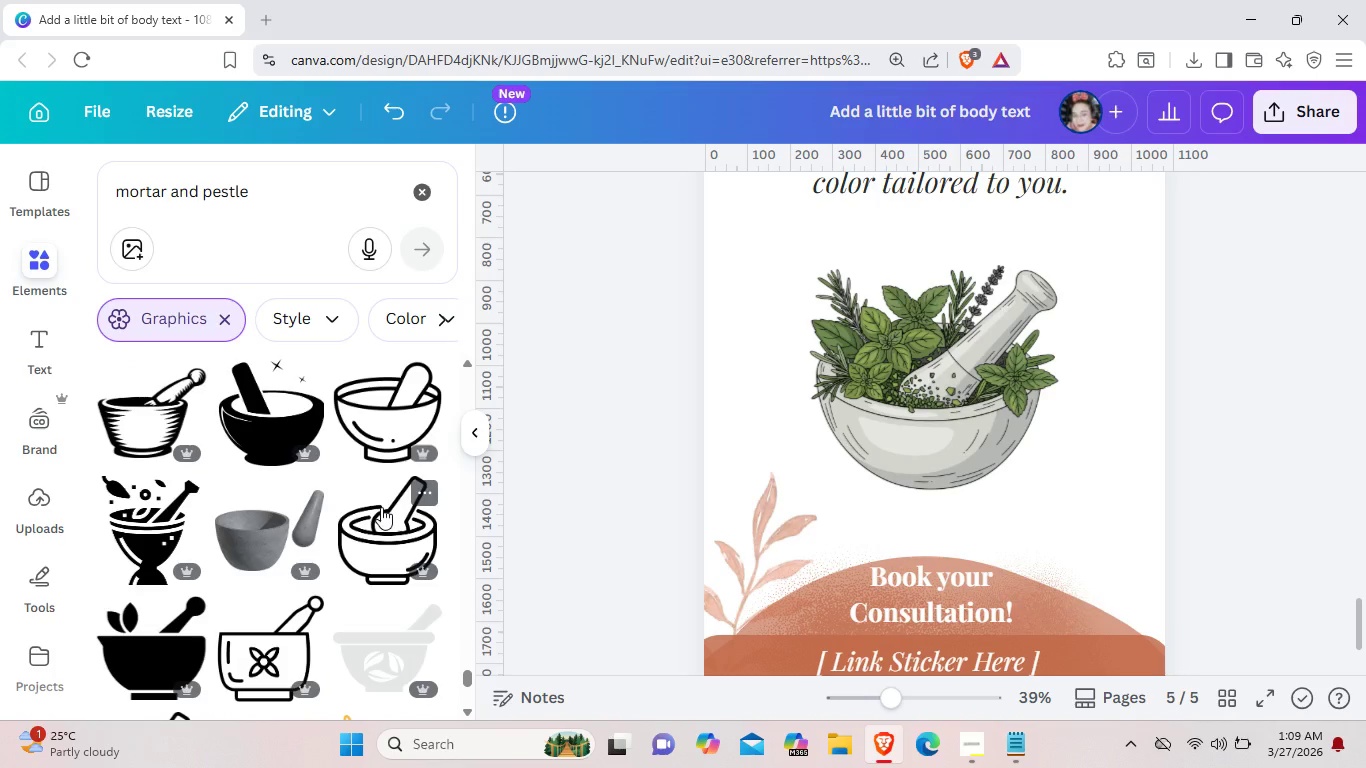 
scroll: coordinate [385, 508], scroll_direction: down, amount: 10.0
 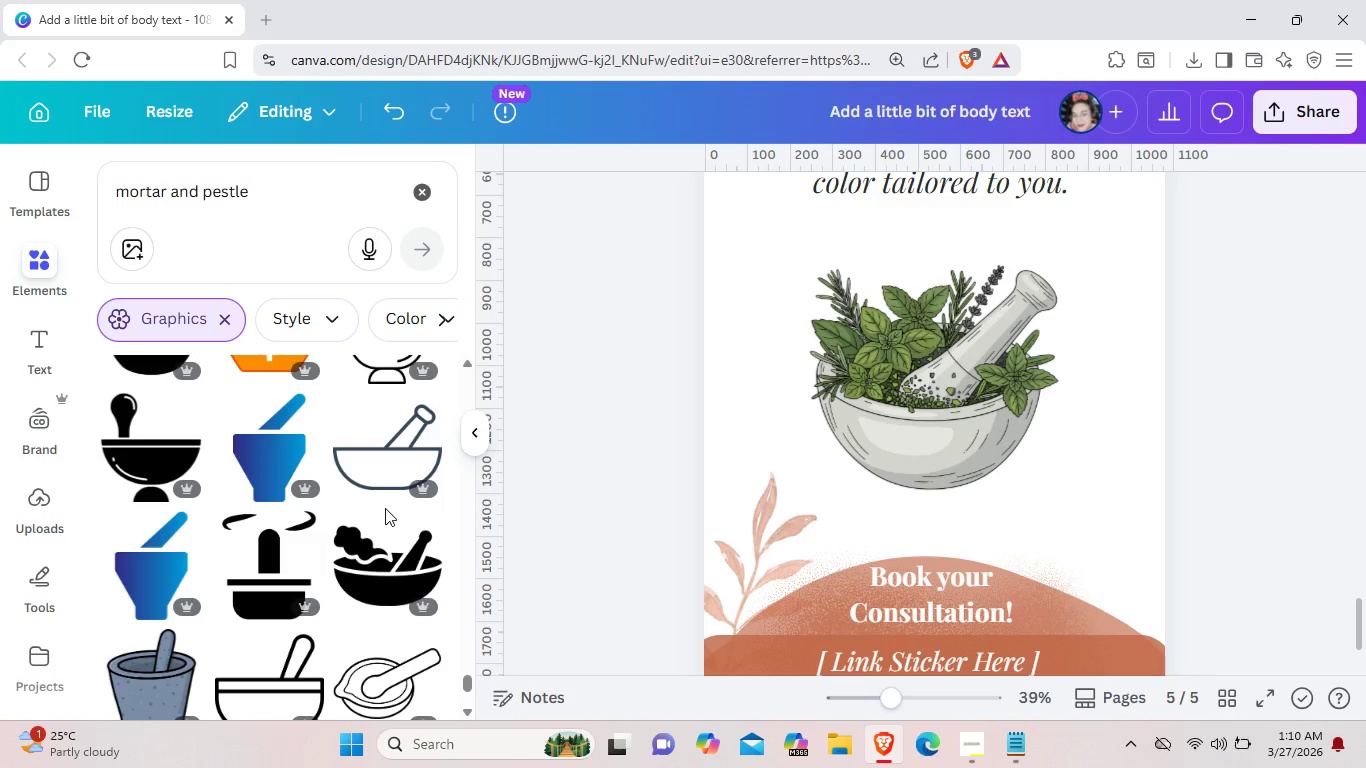 
scroll: coordinate [385, 508], scroll_direction: down, amount: 4.0
 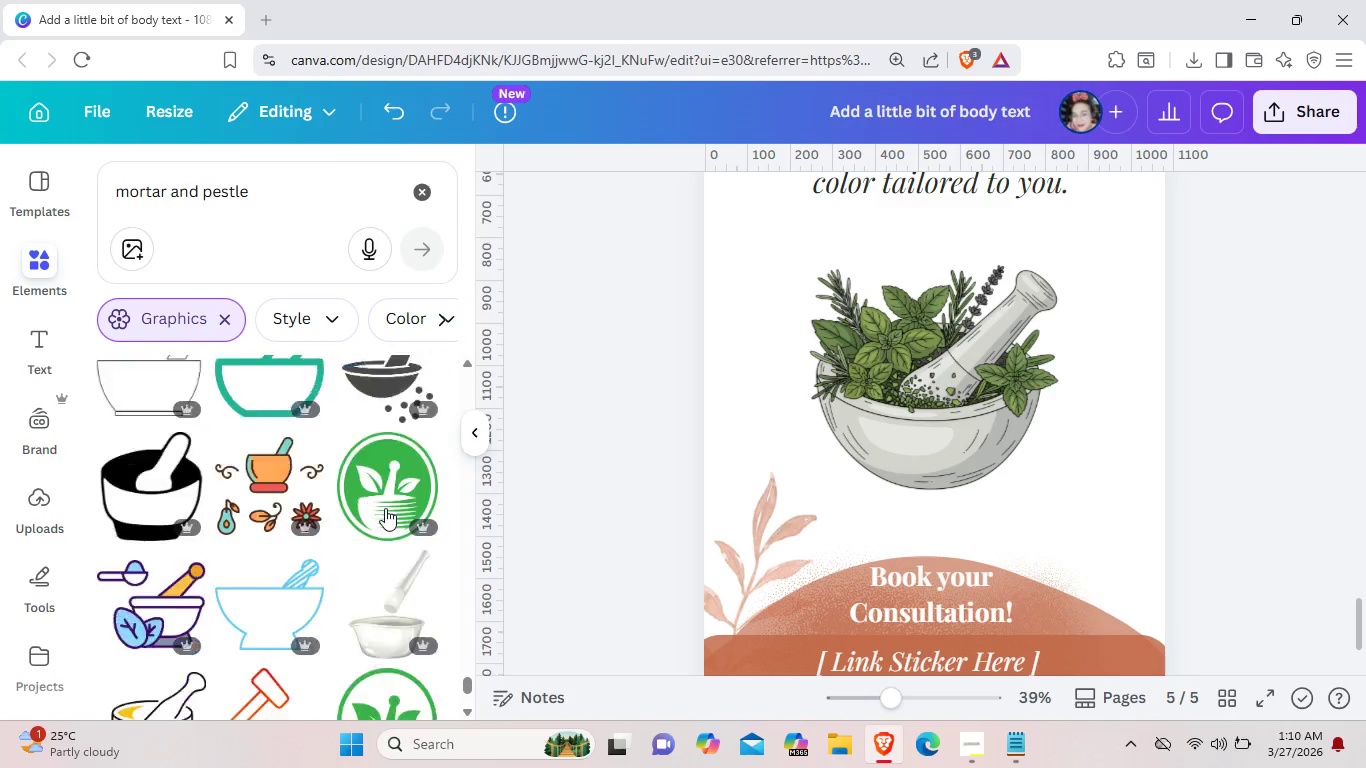 
scroll: coordinate [385, 508], scroll_direction: up, amount: 1.0
 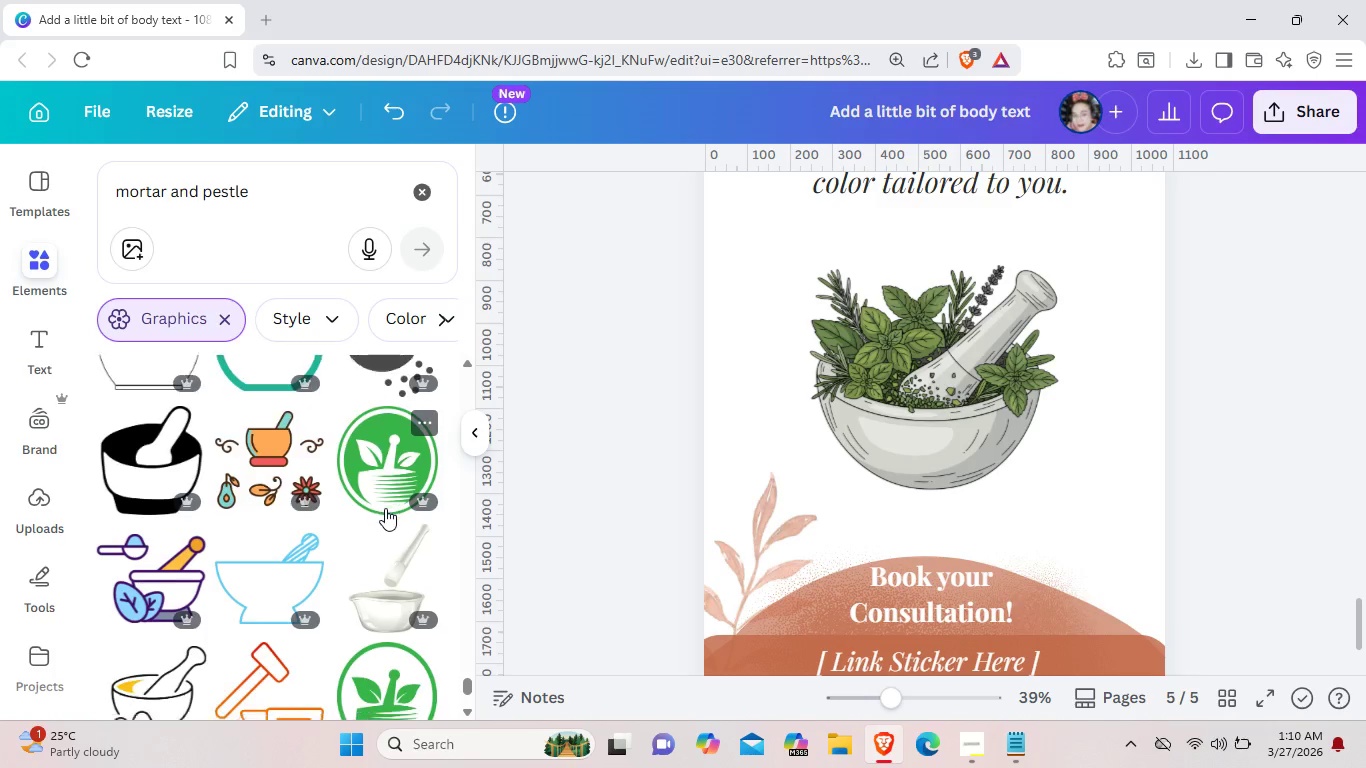 
scroll: coordinate [387, 505], scroll_direction: down, amount: 10.0
 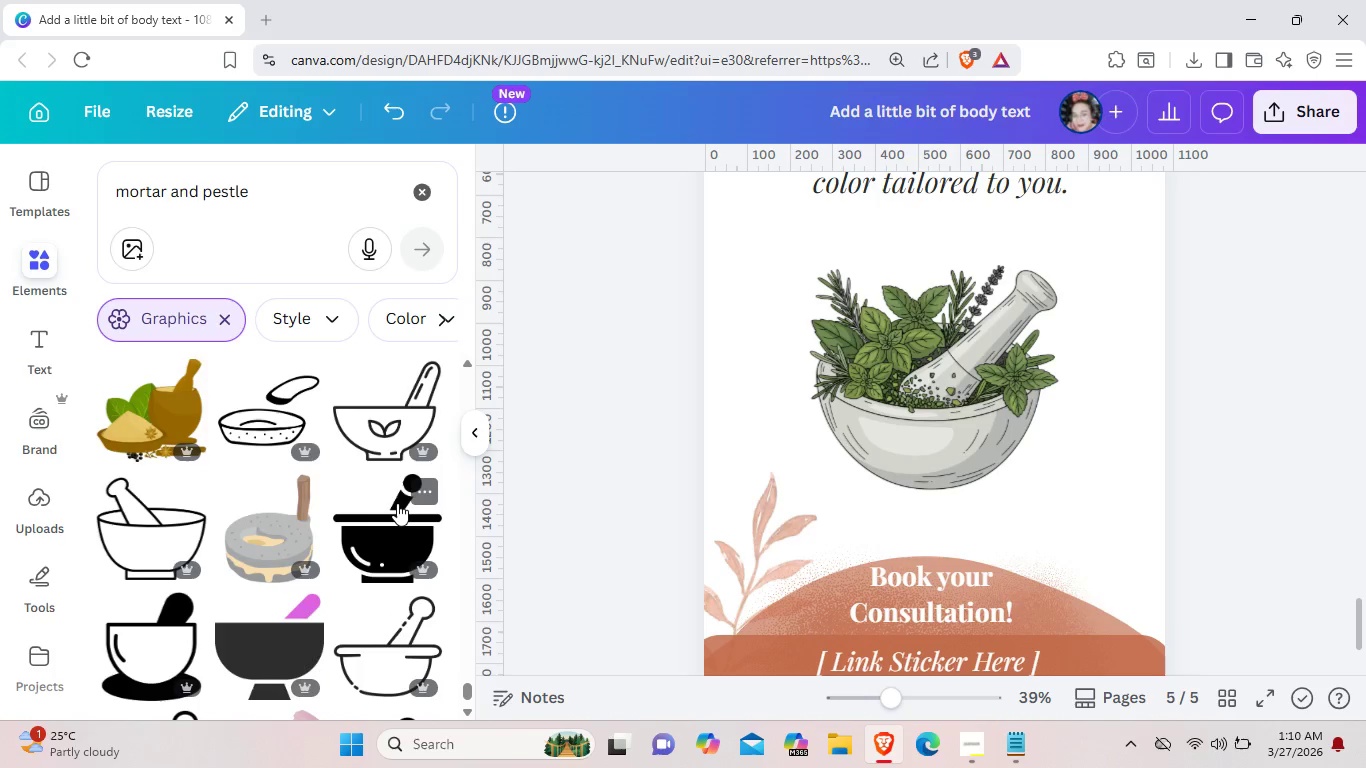 
scroll: coordinate [359, 479], scroll_direction: down, amount: 9.0
 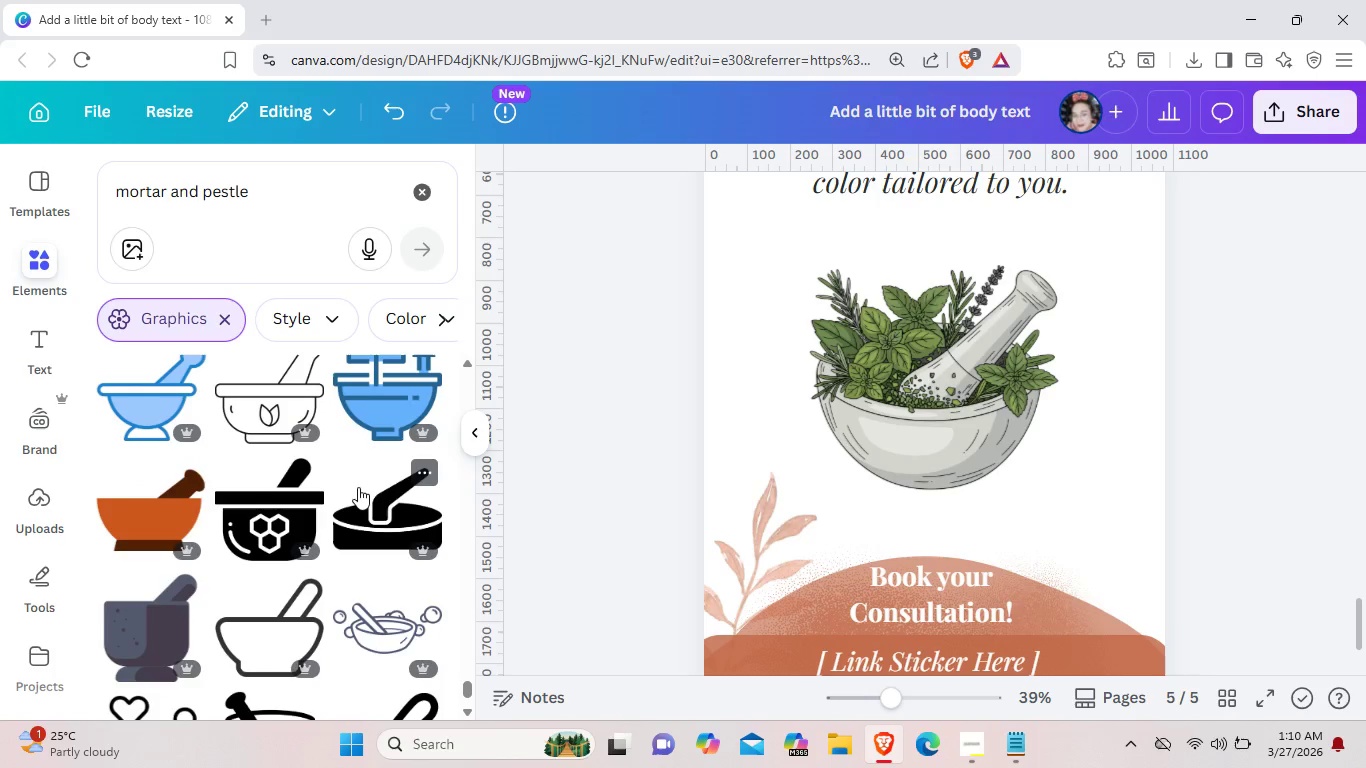 
scroll: coordinate [355, 490], scroll_direction: down, amount: 4.0
 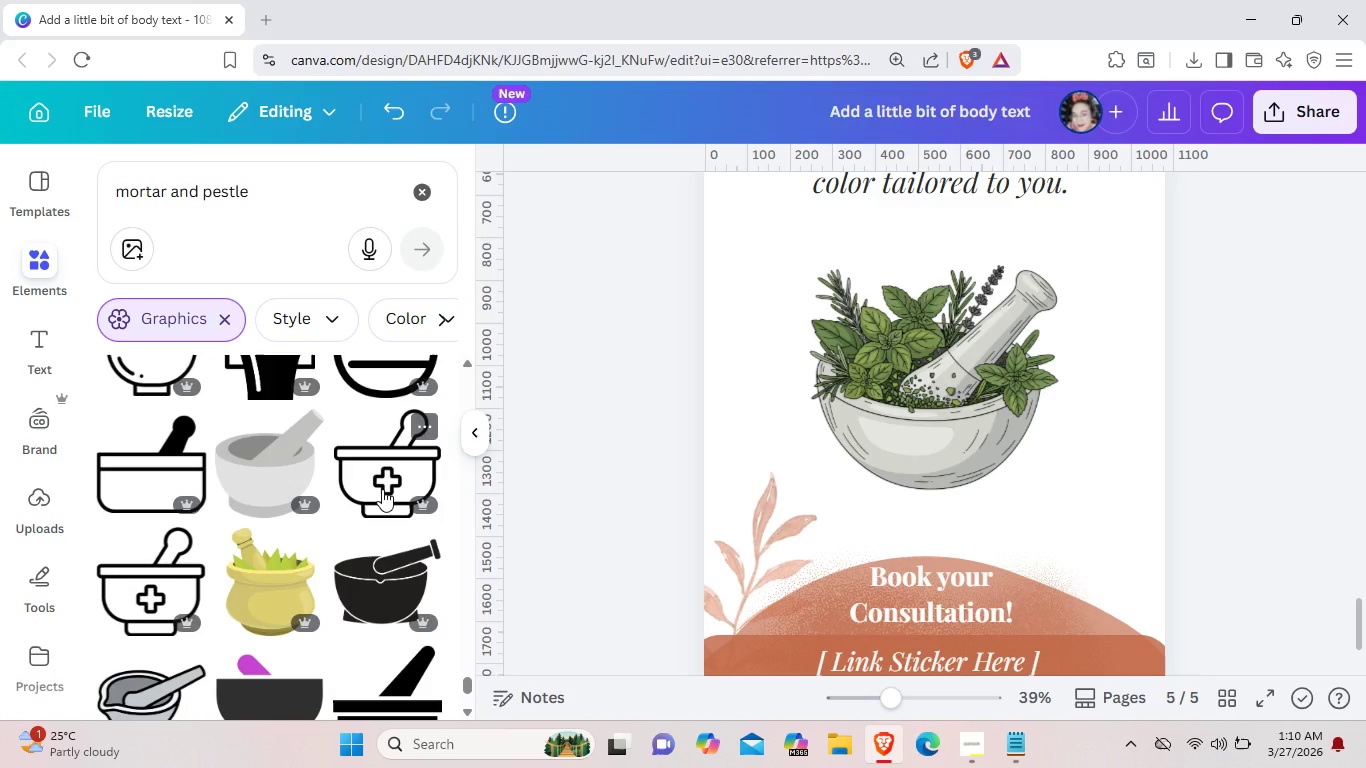 
wait(5.74)
 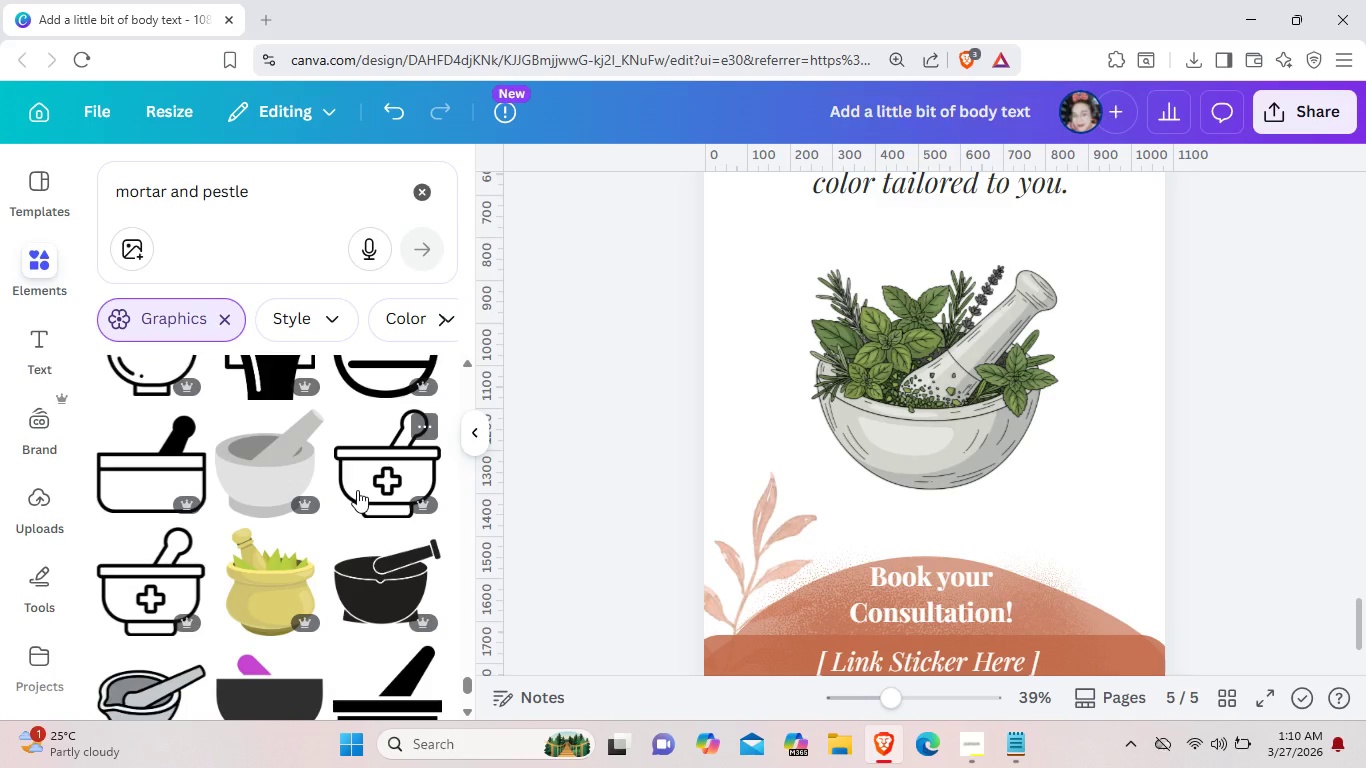 
scroll: coordinate [180, 504], scroll_direction: down, amount: 16.0
 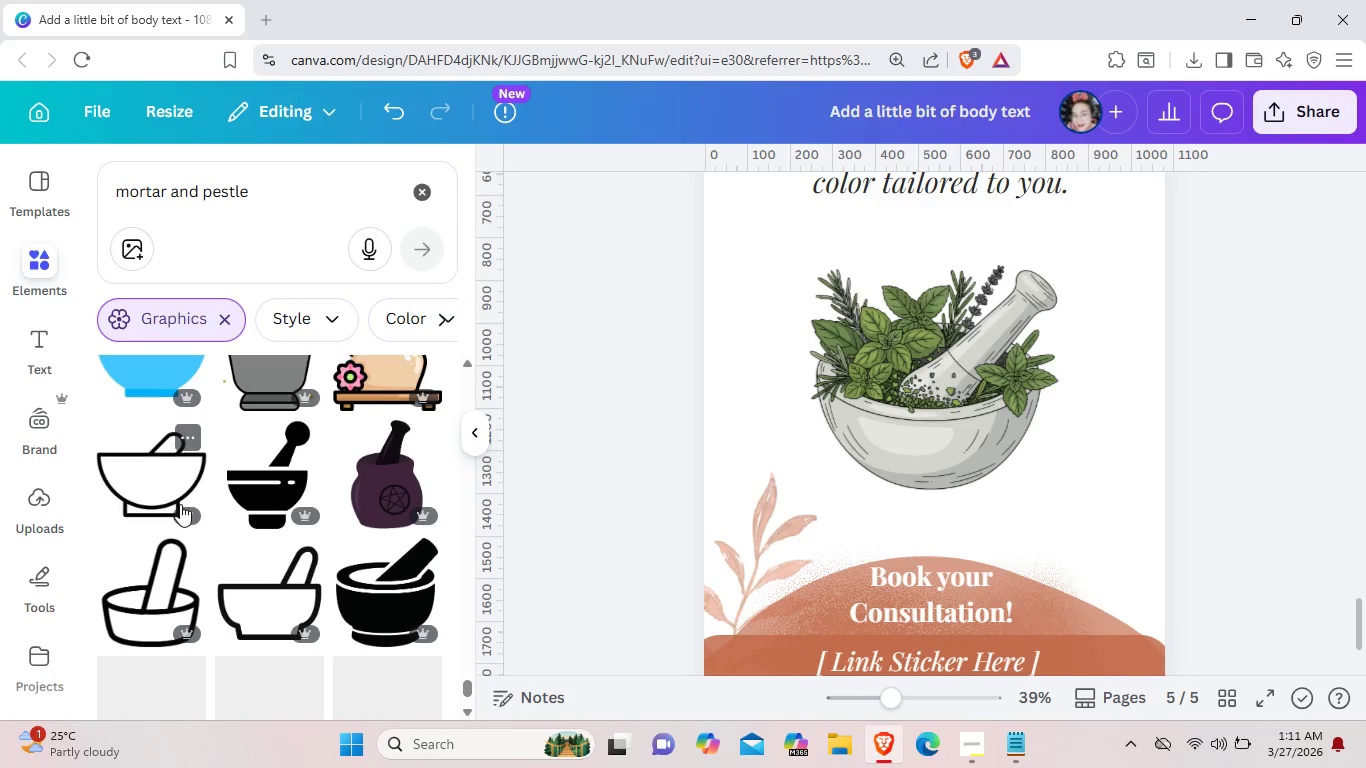 
scroll: coordinate [180, 504], scroll_direction: down, amount: 3.0
 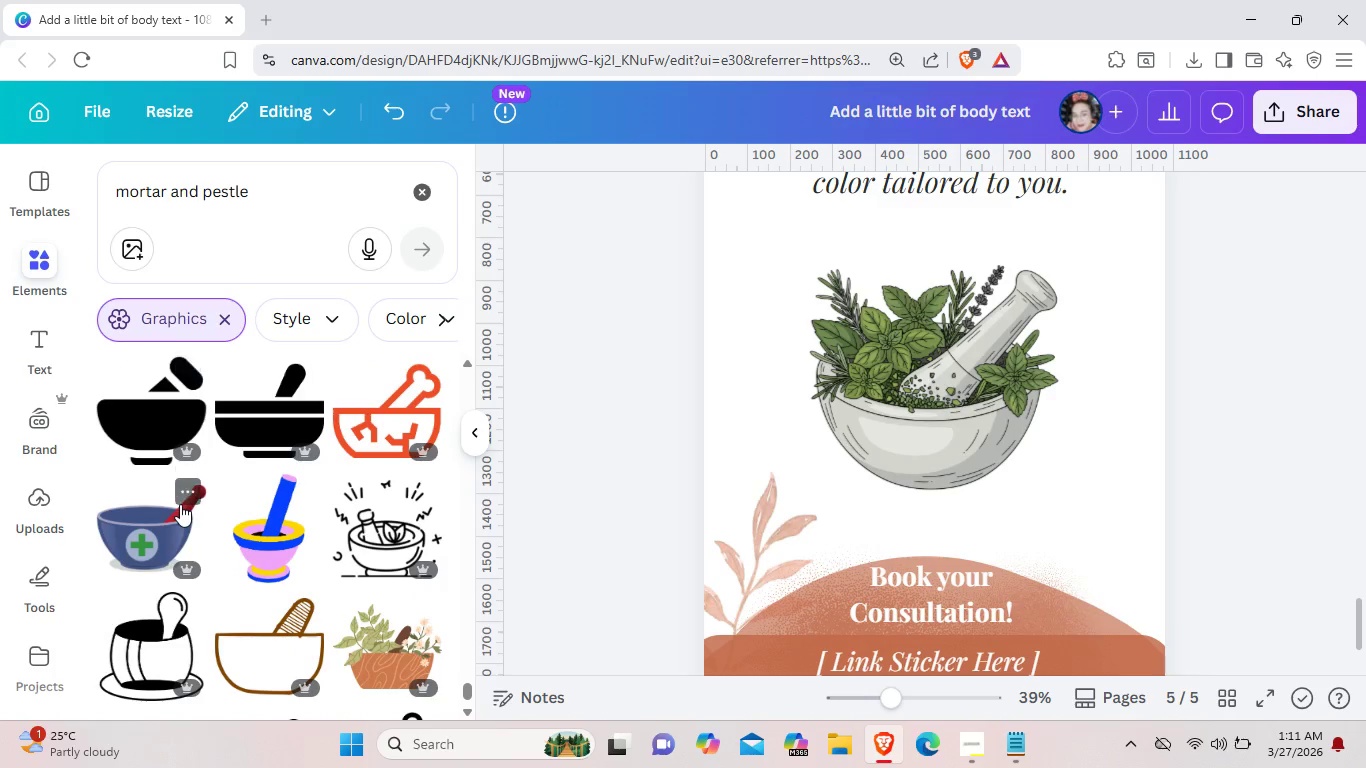 
scroll: coordinate [180, 504], scroll_direction: up, amount: 2.0
 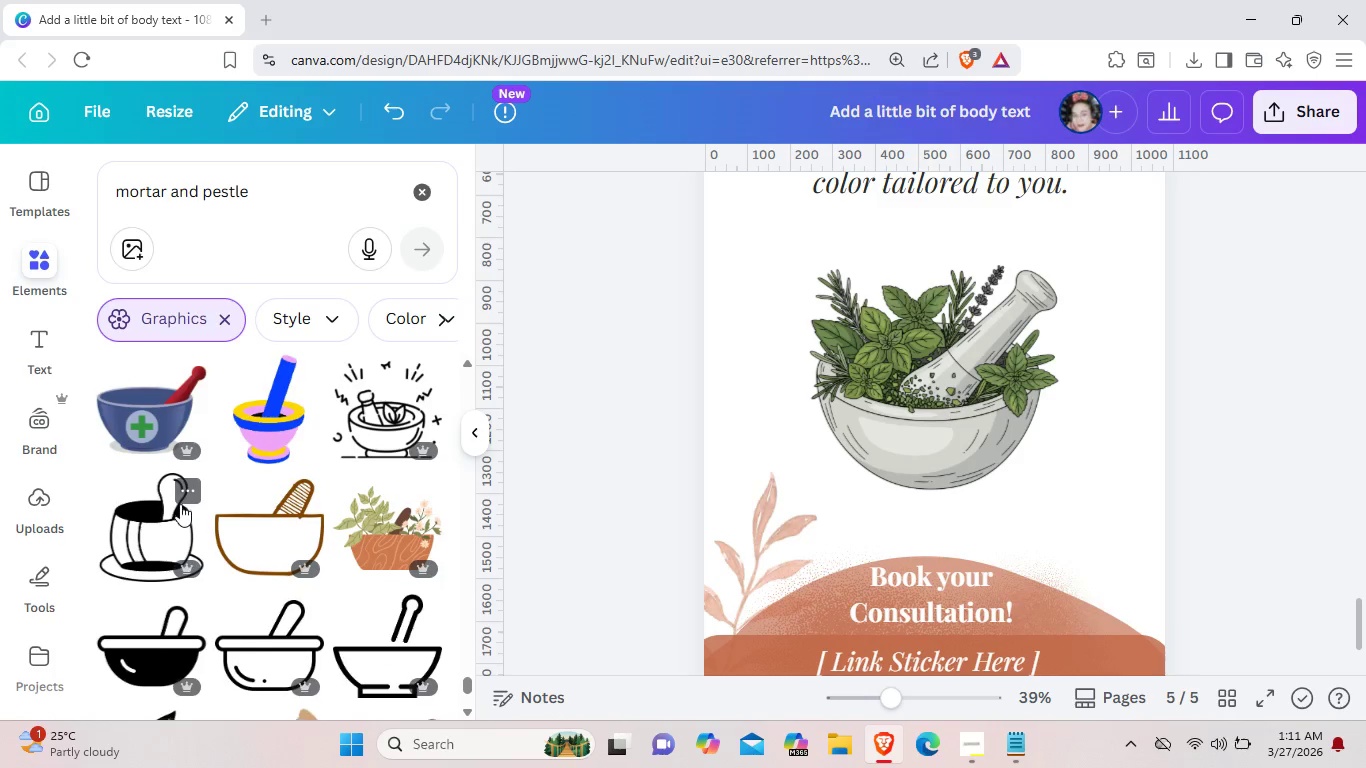 
scroll: coordinate [191, 511], scroll_direction: down, amount: 11.0
 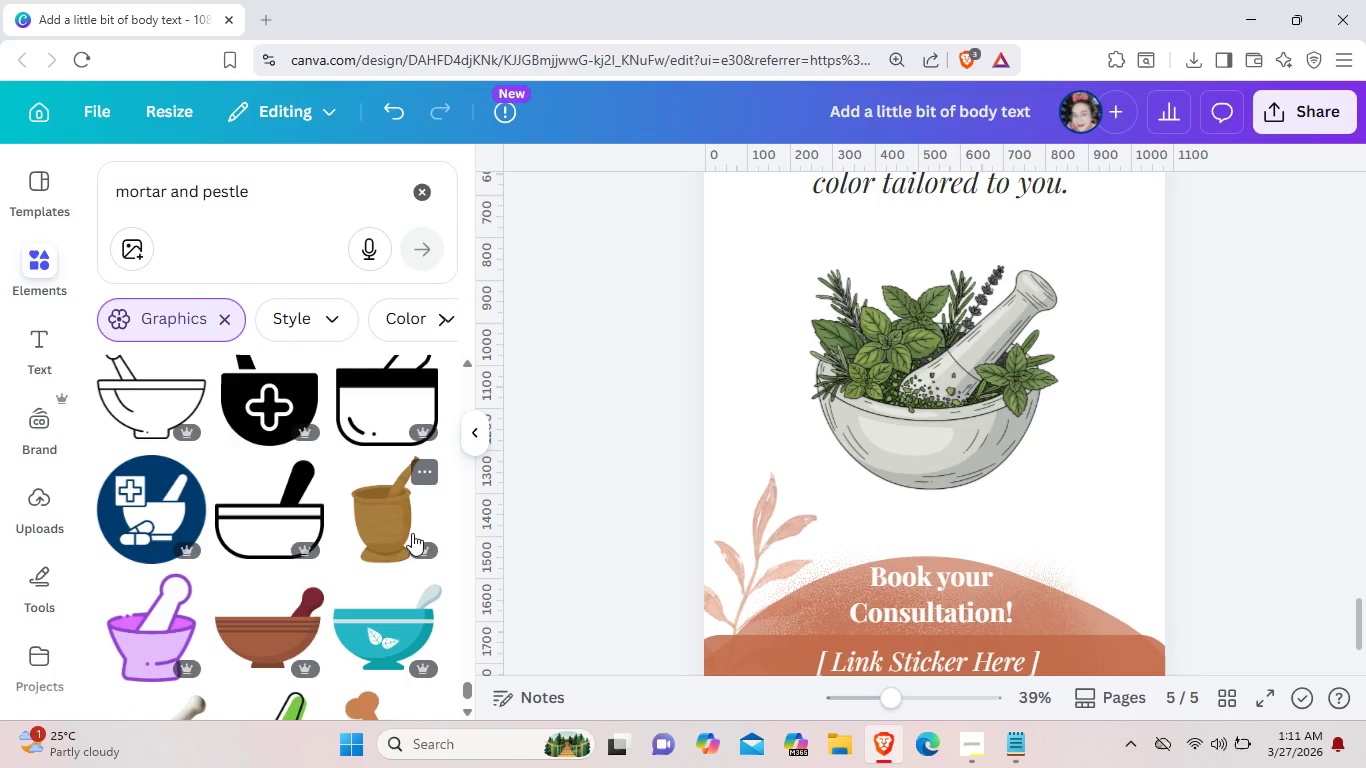 
wait(6.3)
 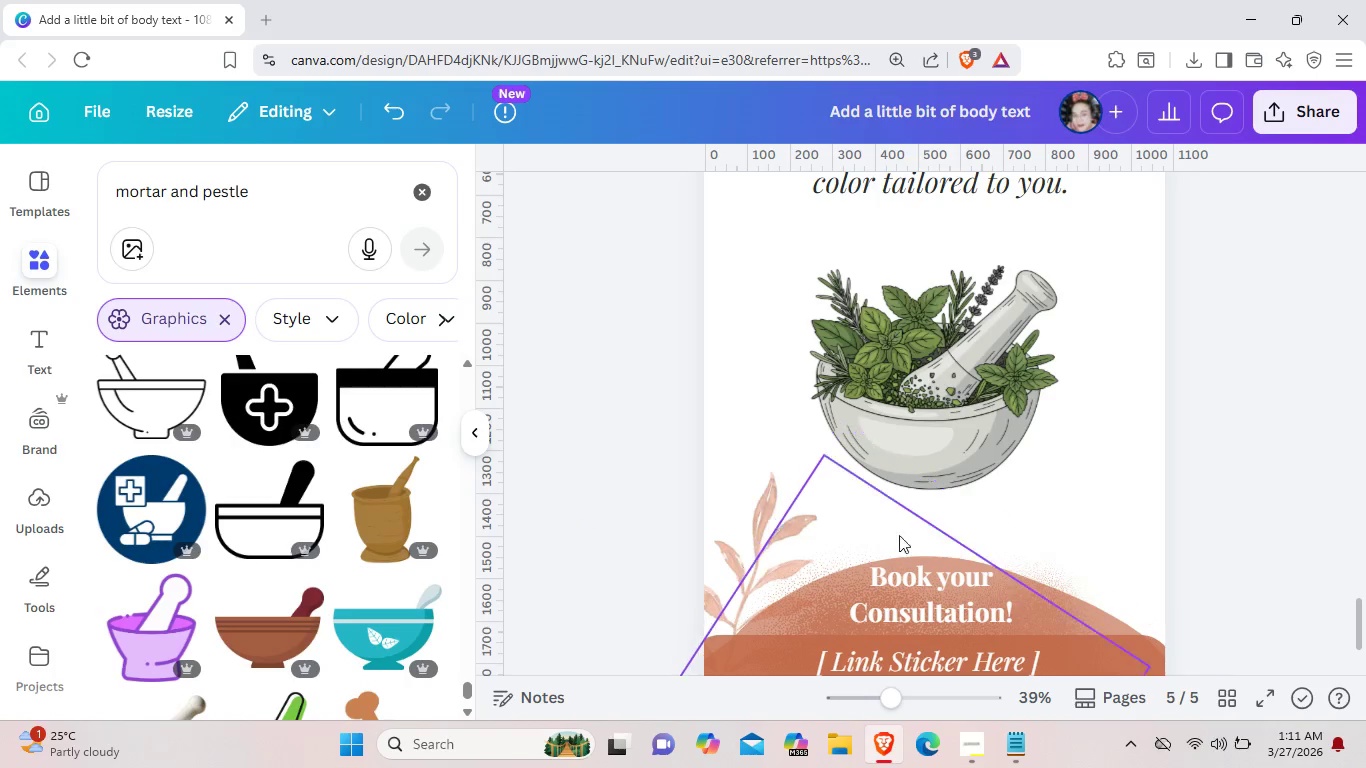 
scroll: coordinate [413, 533], scroll_direction: up, amount: 1.0
 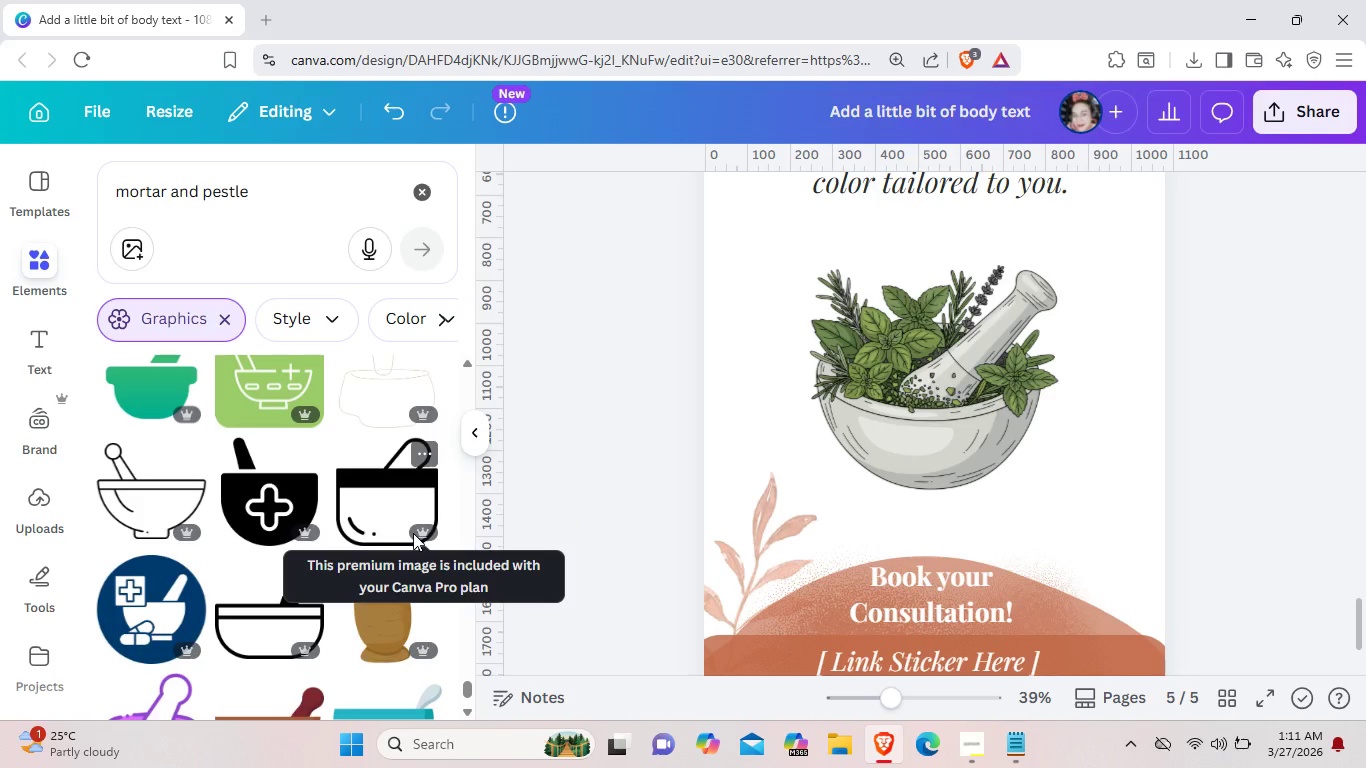 
scroll: coordinate [391, 546], scroll_direction: down, amount: 15.0
 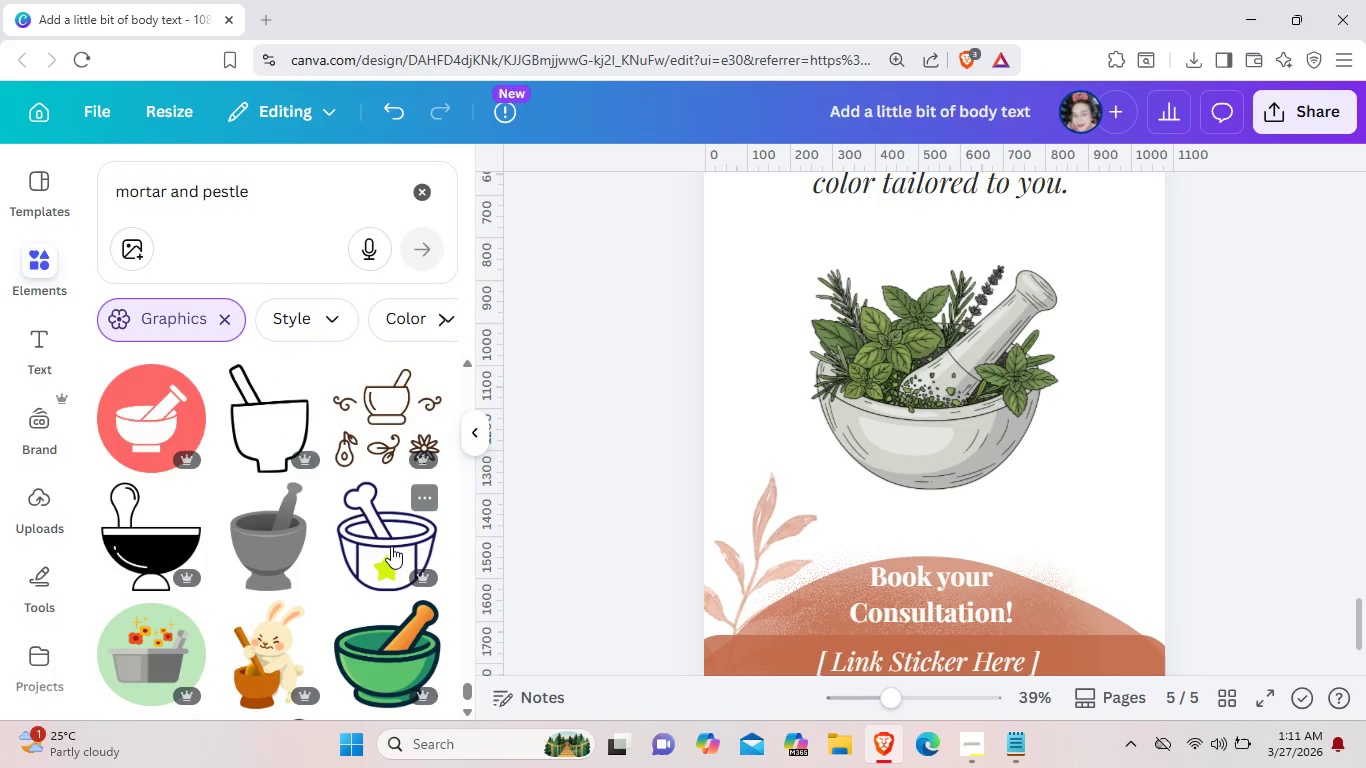 
scroll: coordinate [404, 542], scroll_direction: down, amount: 5.0
 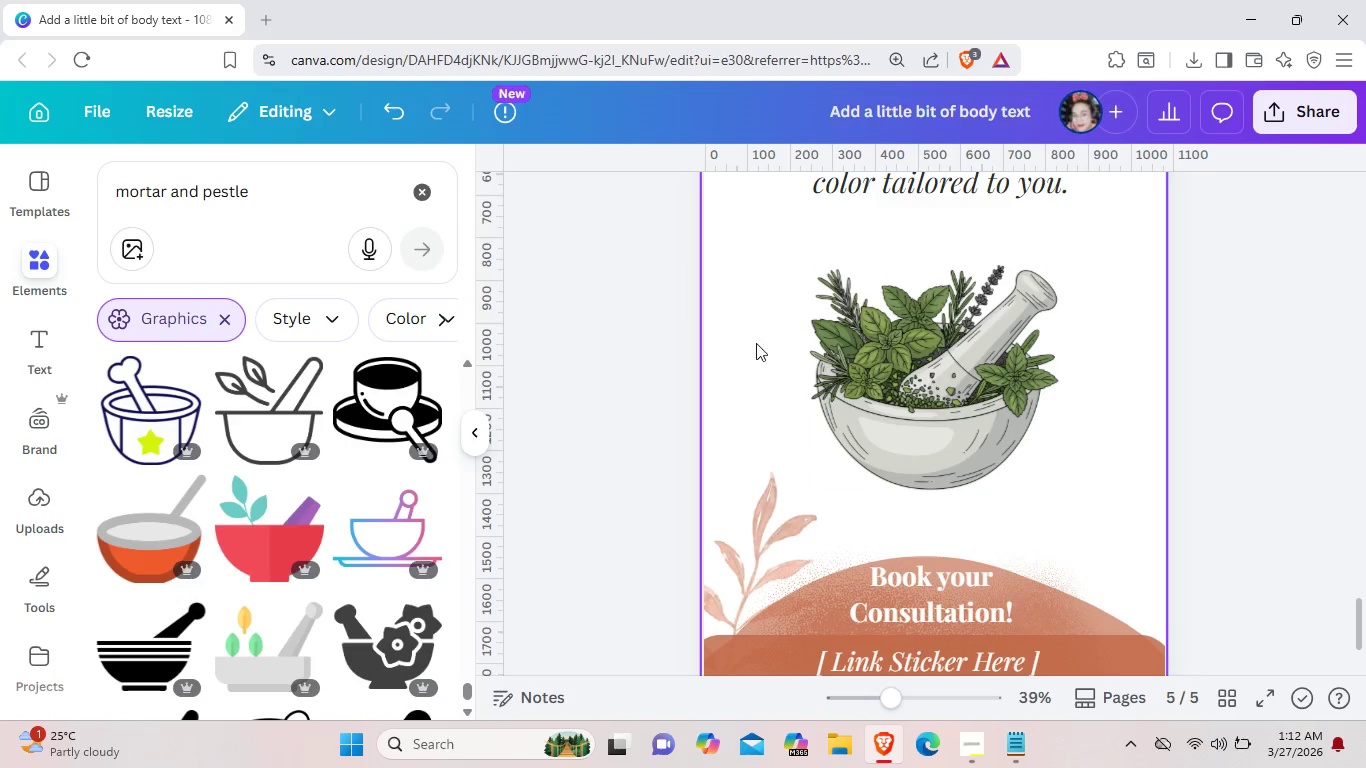 
wait(47.01)
 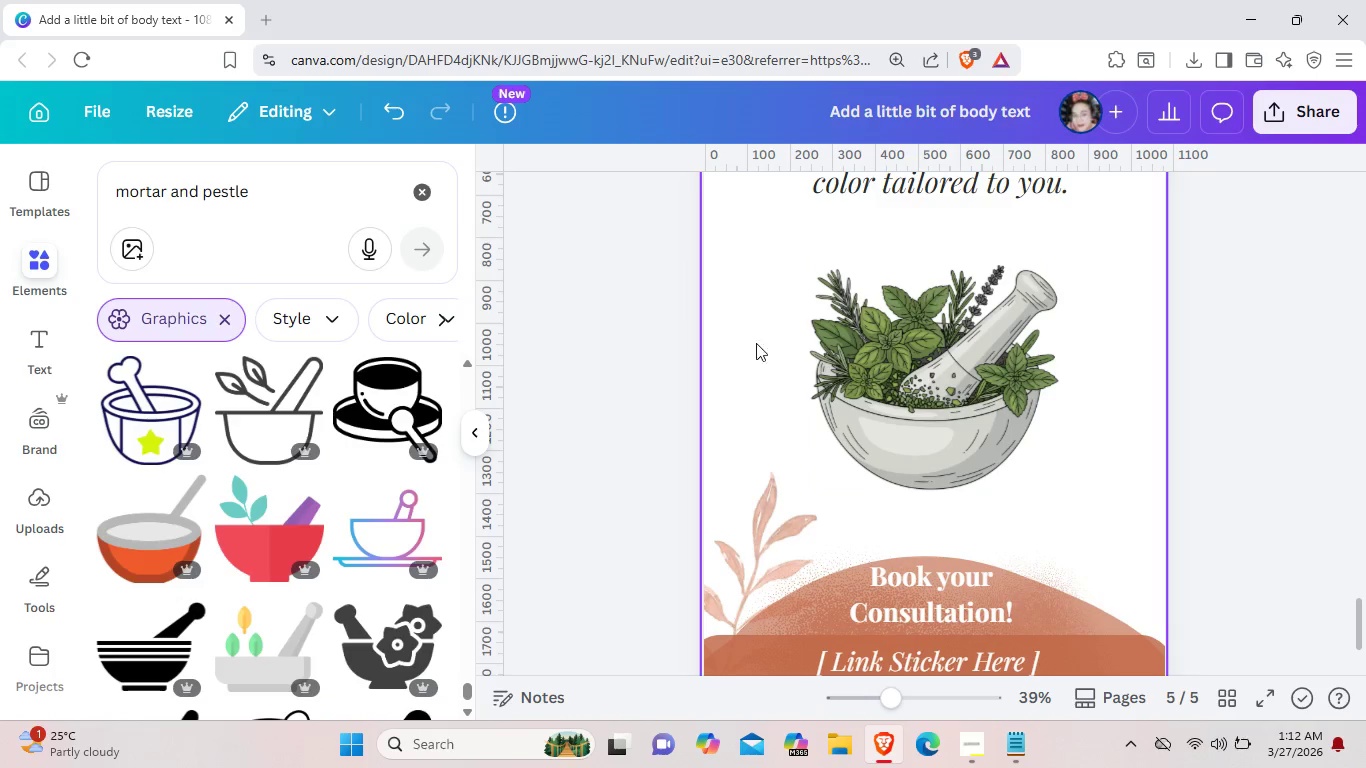 
scroll: coordinate [1254, 625], scroll_direction: up, amount: 3.0
 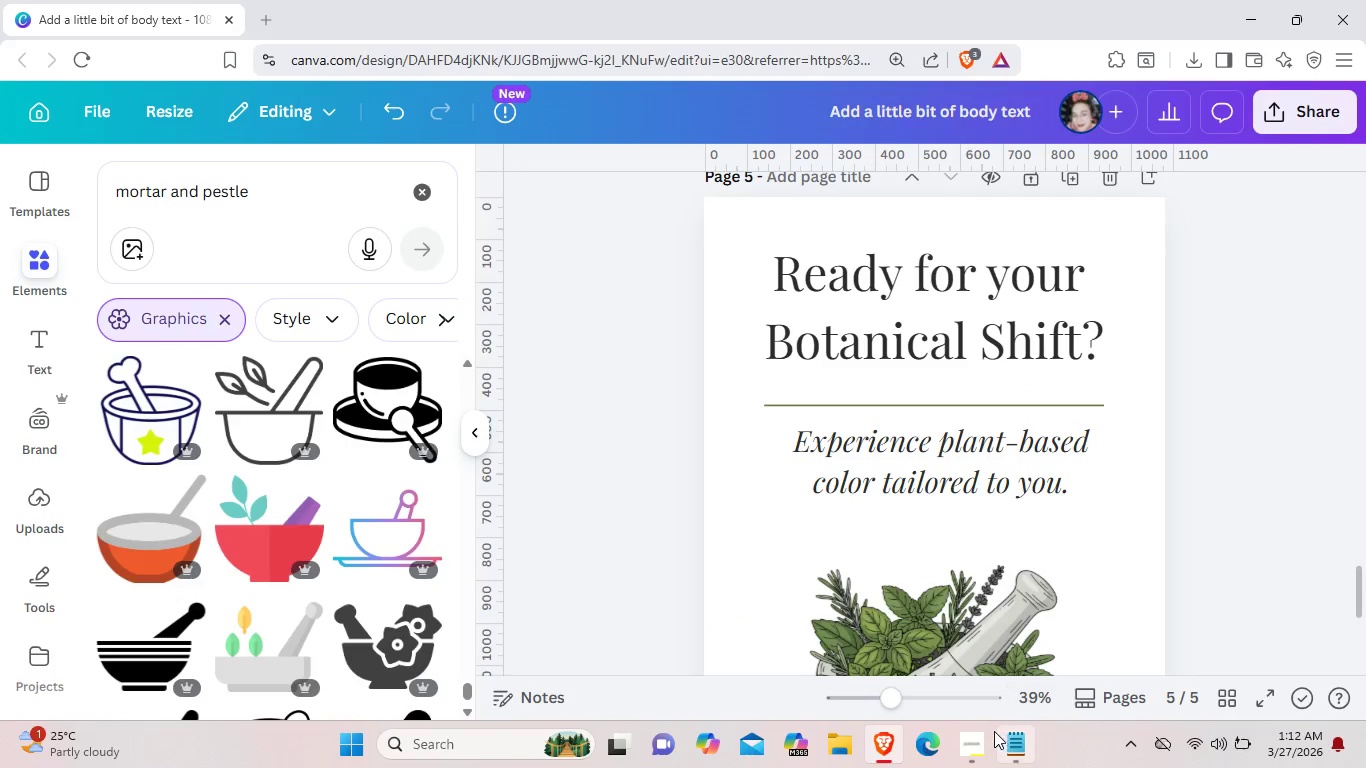 
left_click([978, 743])